 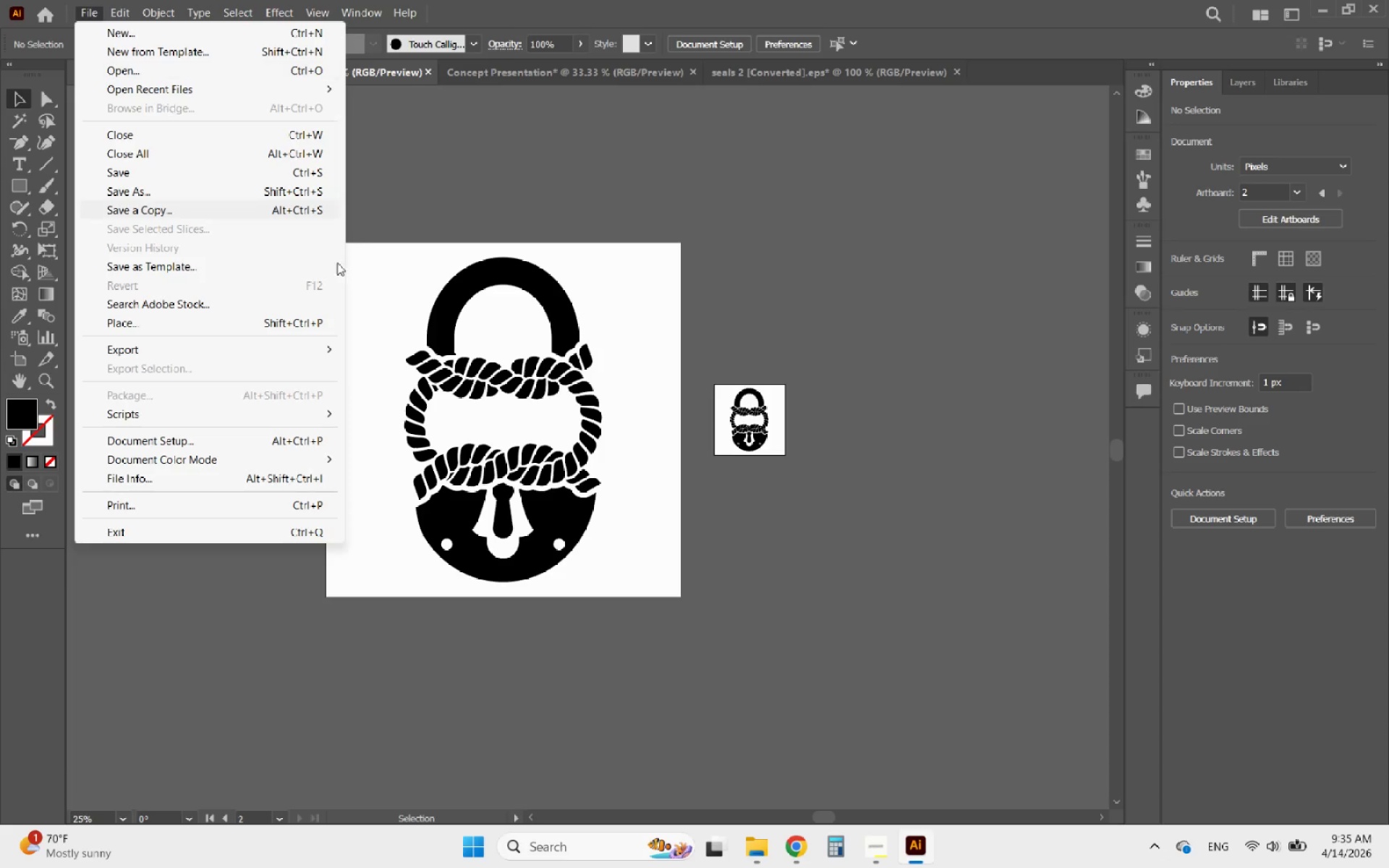 
left_click([148, 354])
 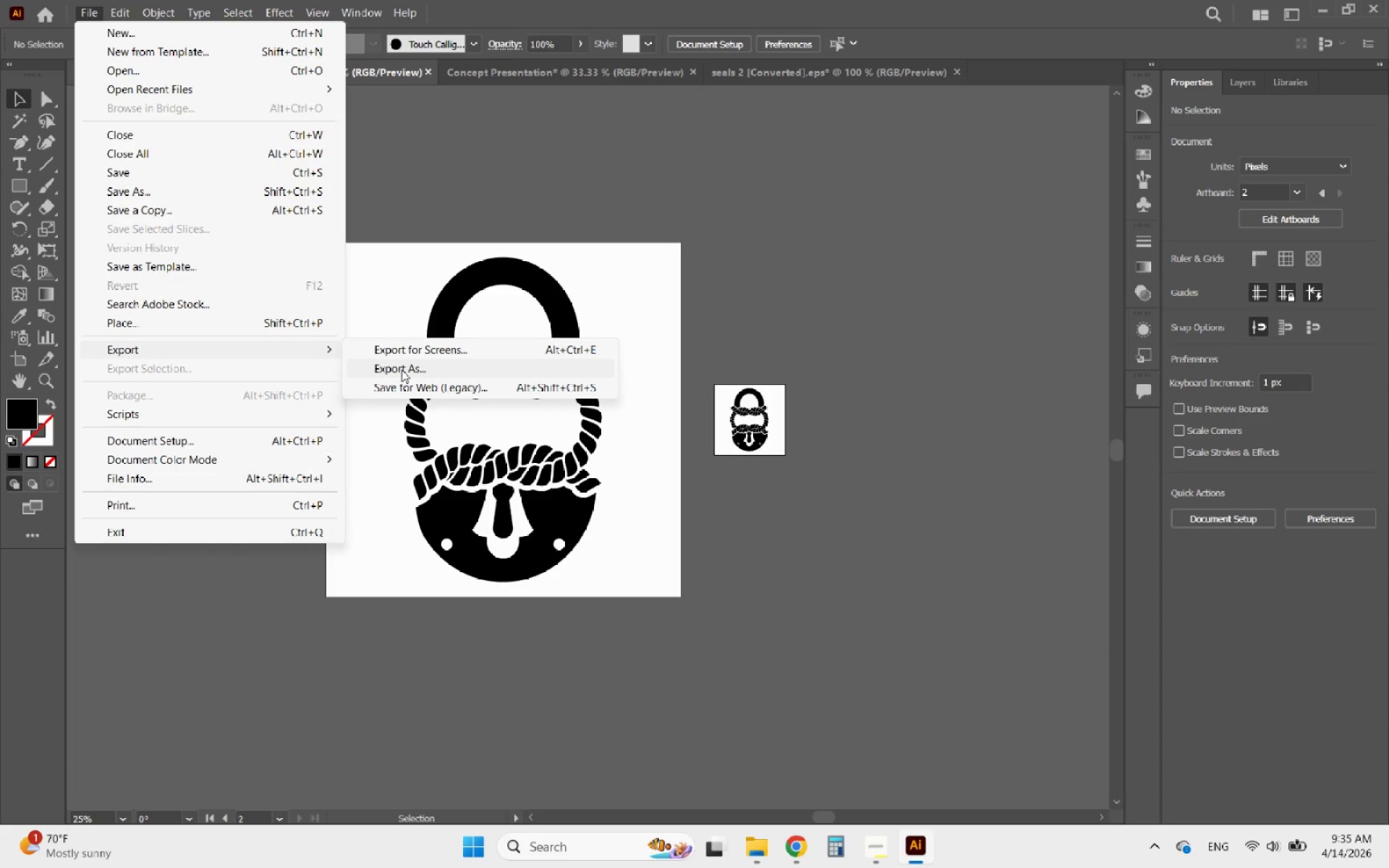 
left_click([402, 370])
 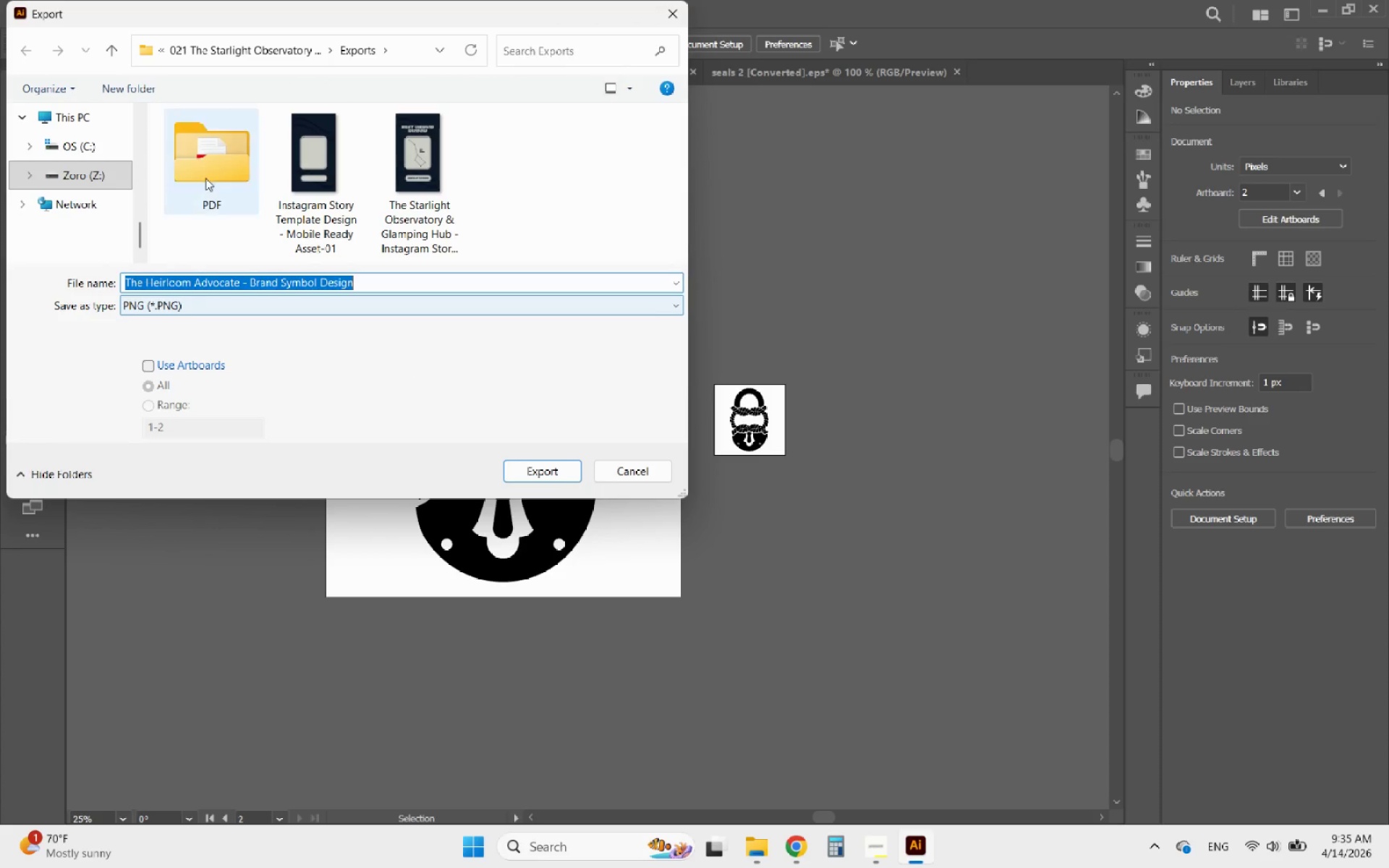 
left_click([223, 61])
 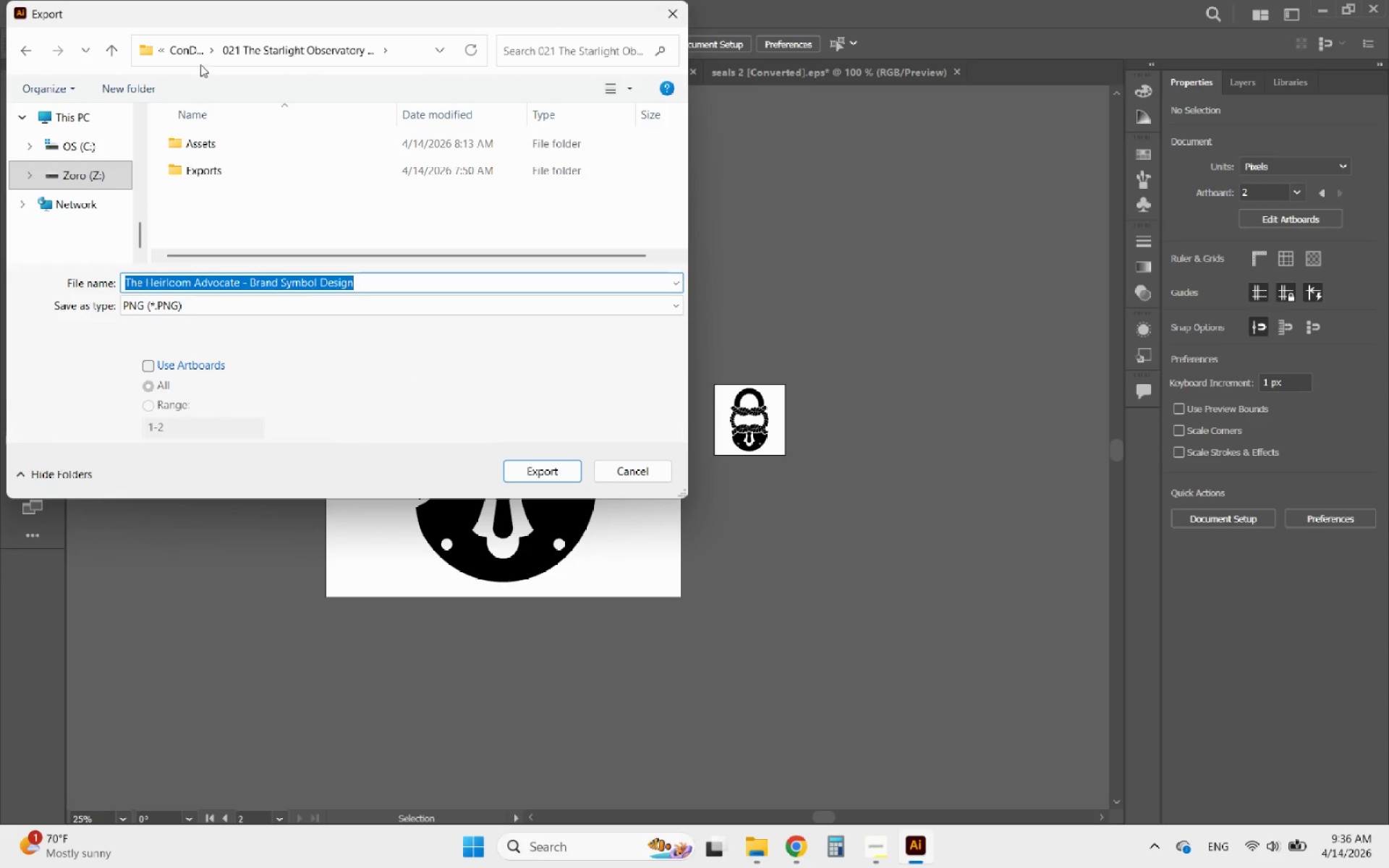 
left_click([191, 55])
 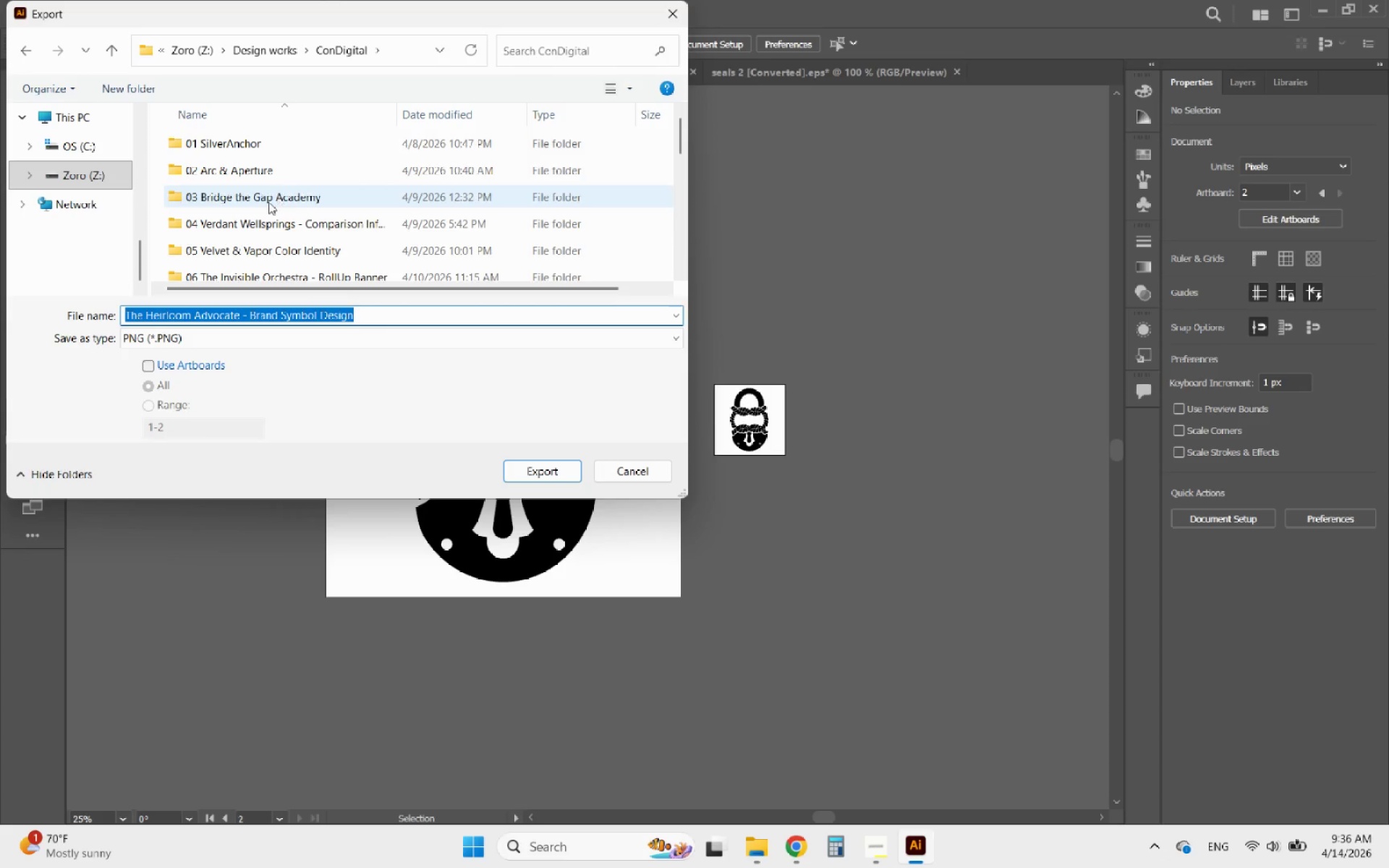 
scroll: coordinate [256, 224], scroll_direction: down, amount: 6.0
 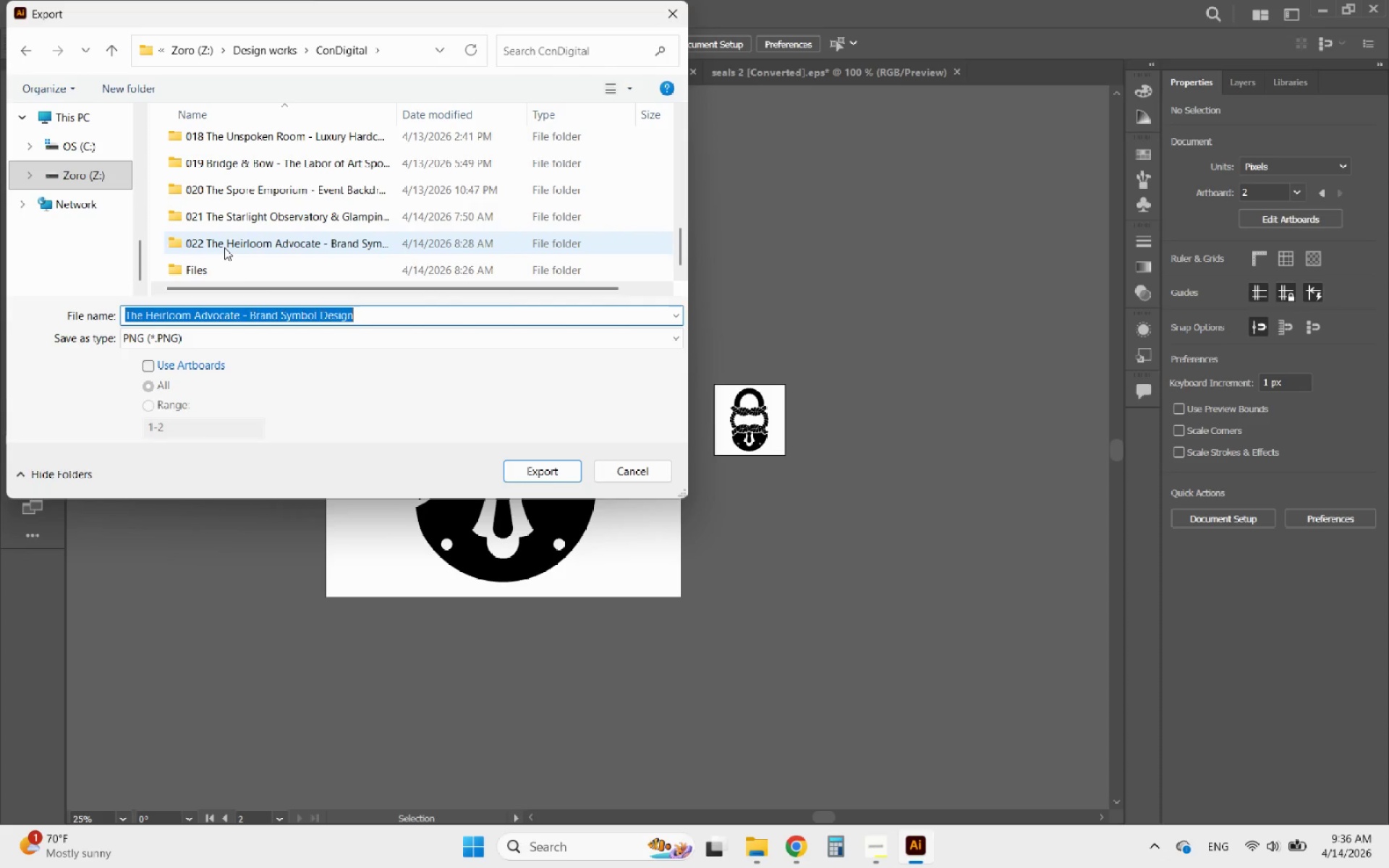 
left_click([224, 244])
 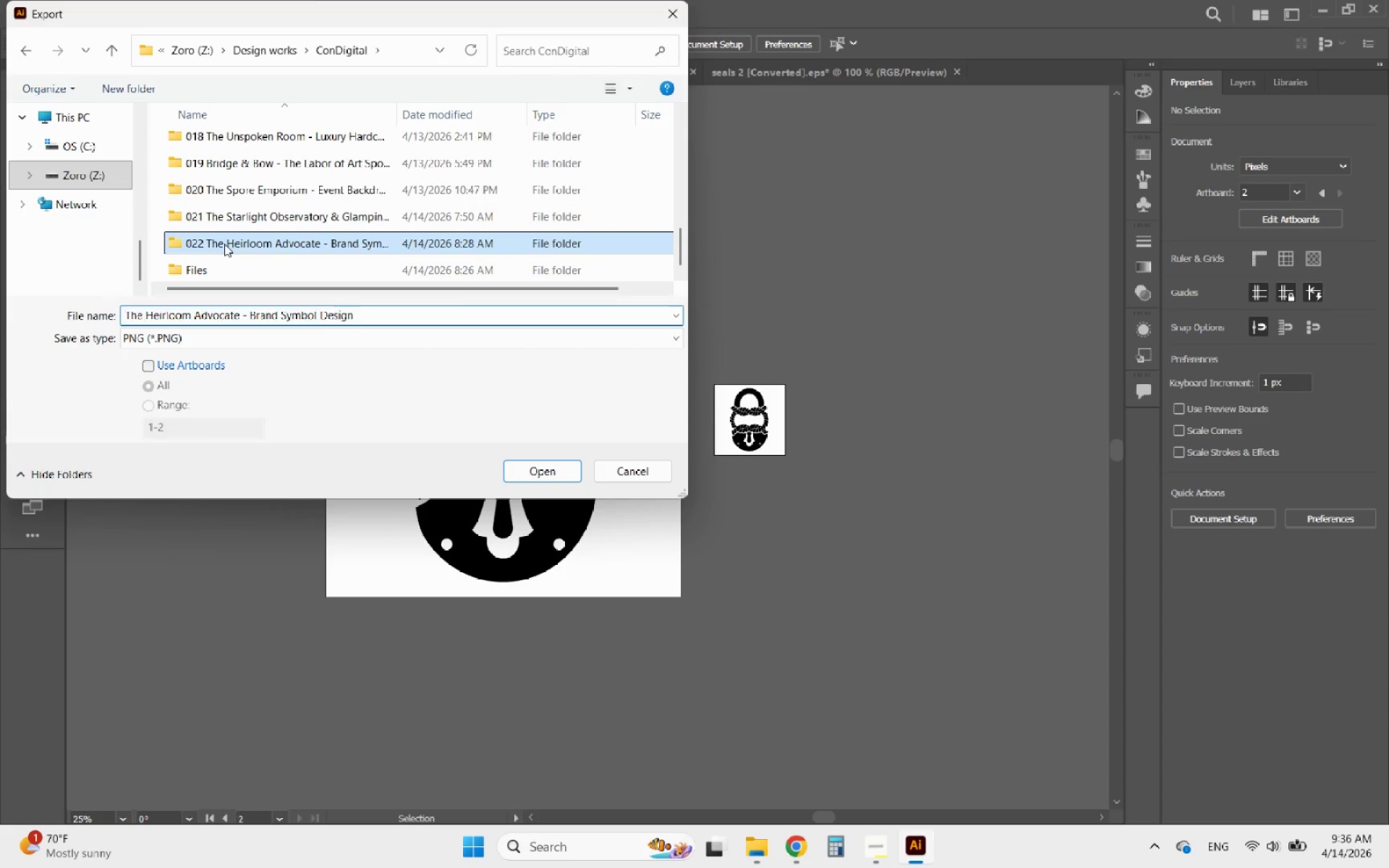 
scroll: coordinate [224, 247], scroll_direction: down, amount: 2.0
 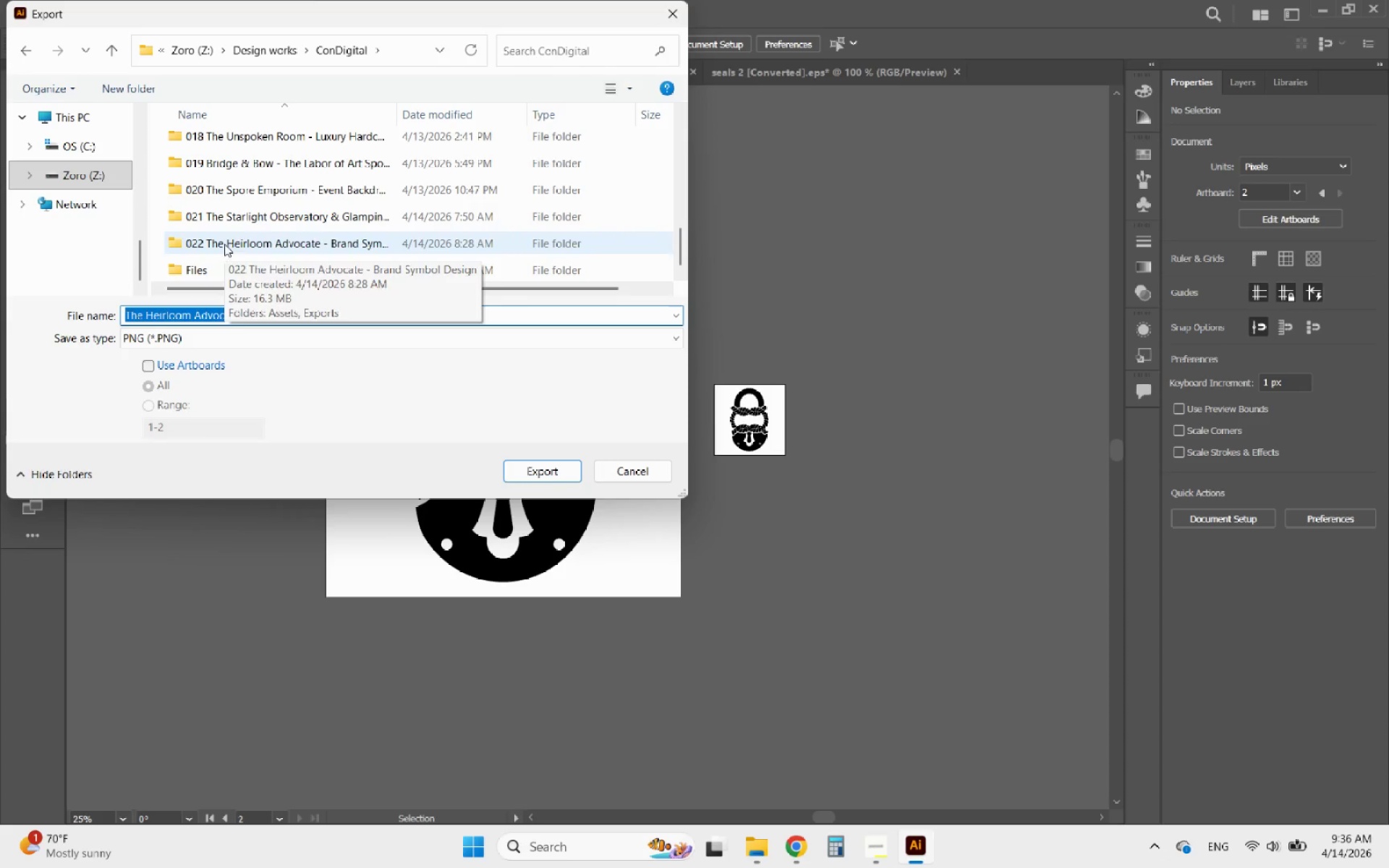 
double_click([224, 244])
 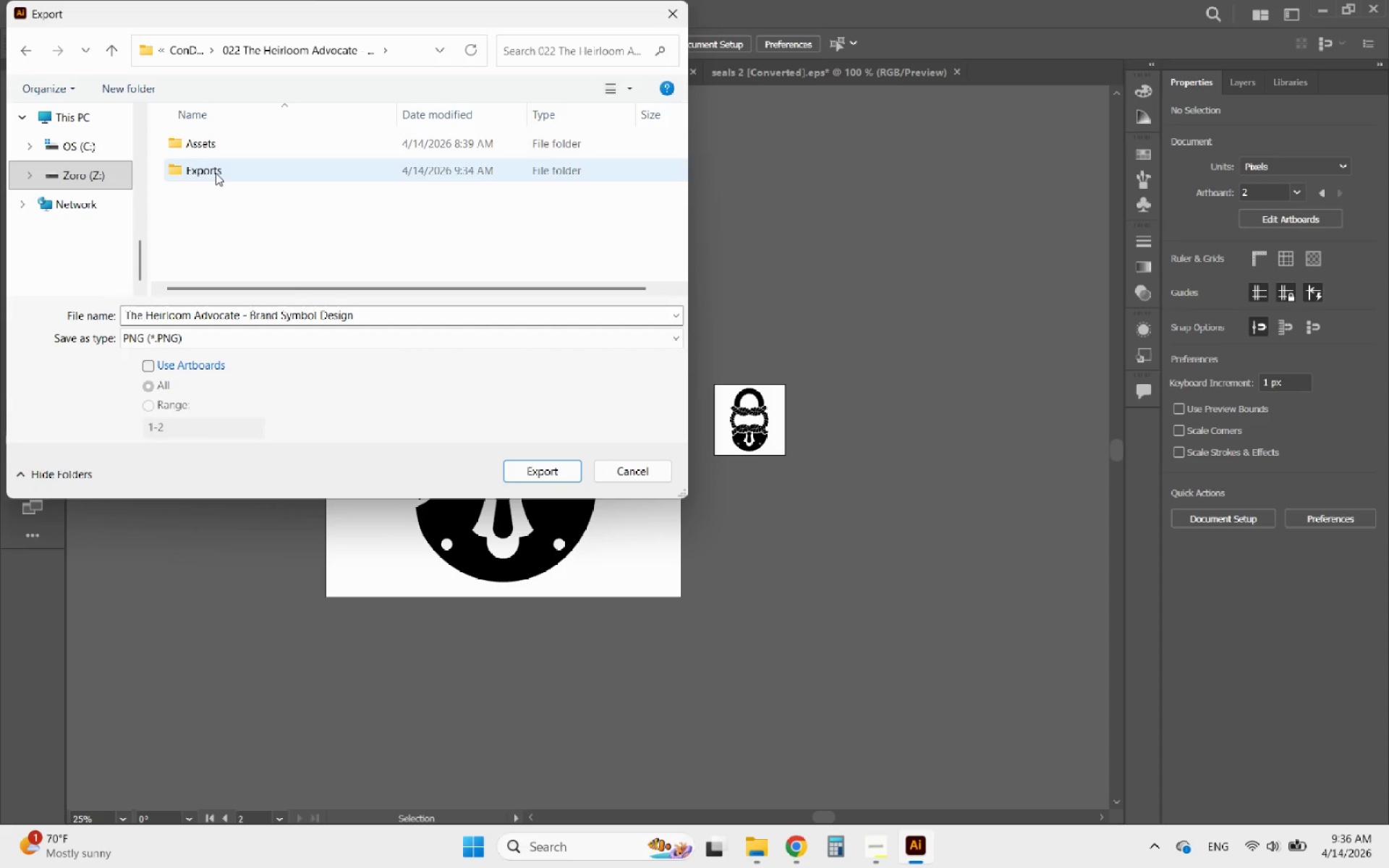 
double_click([215, 171])
 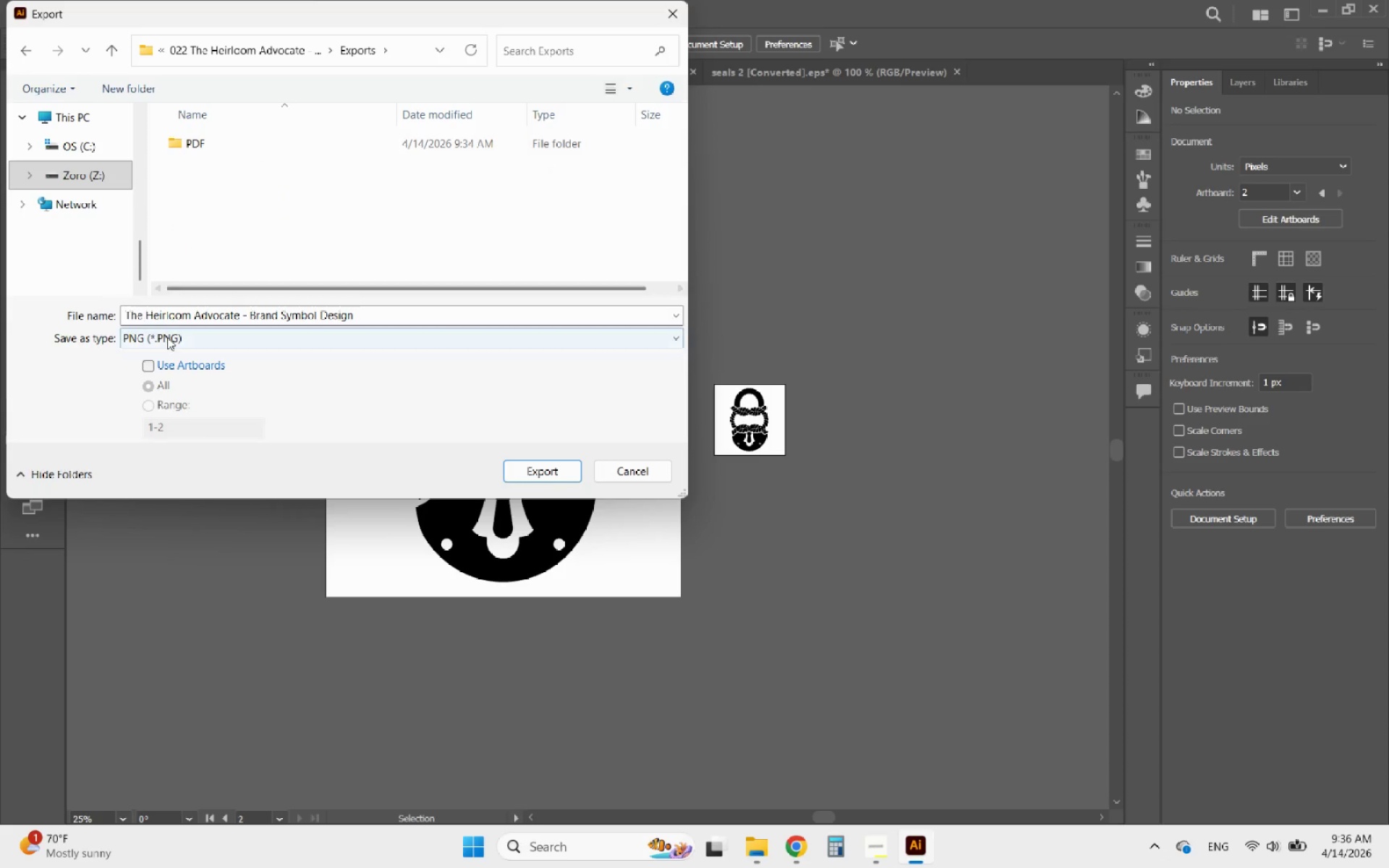 
left_click([155, 368])
 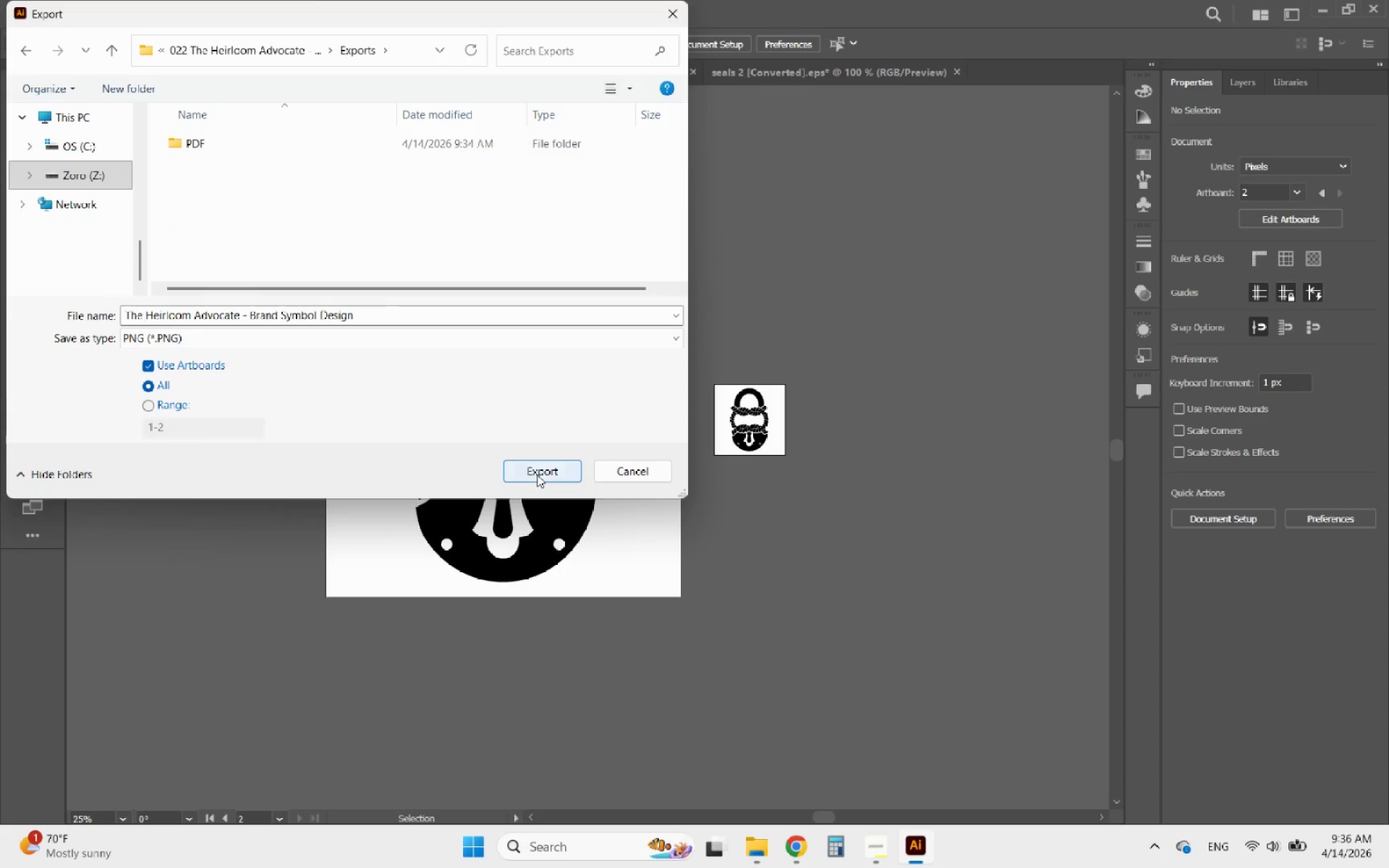 
left_click([527, 473])
 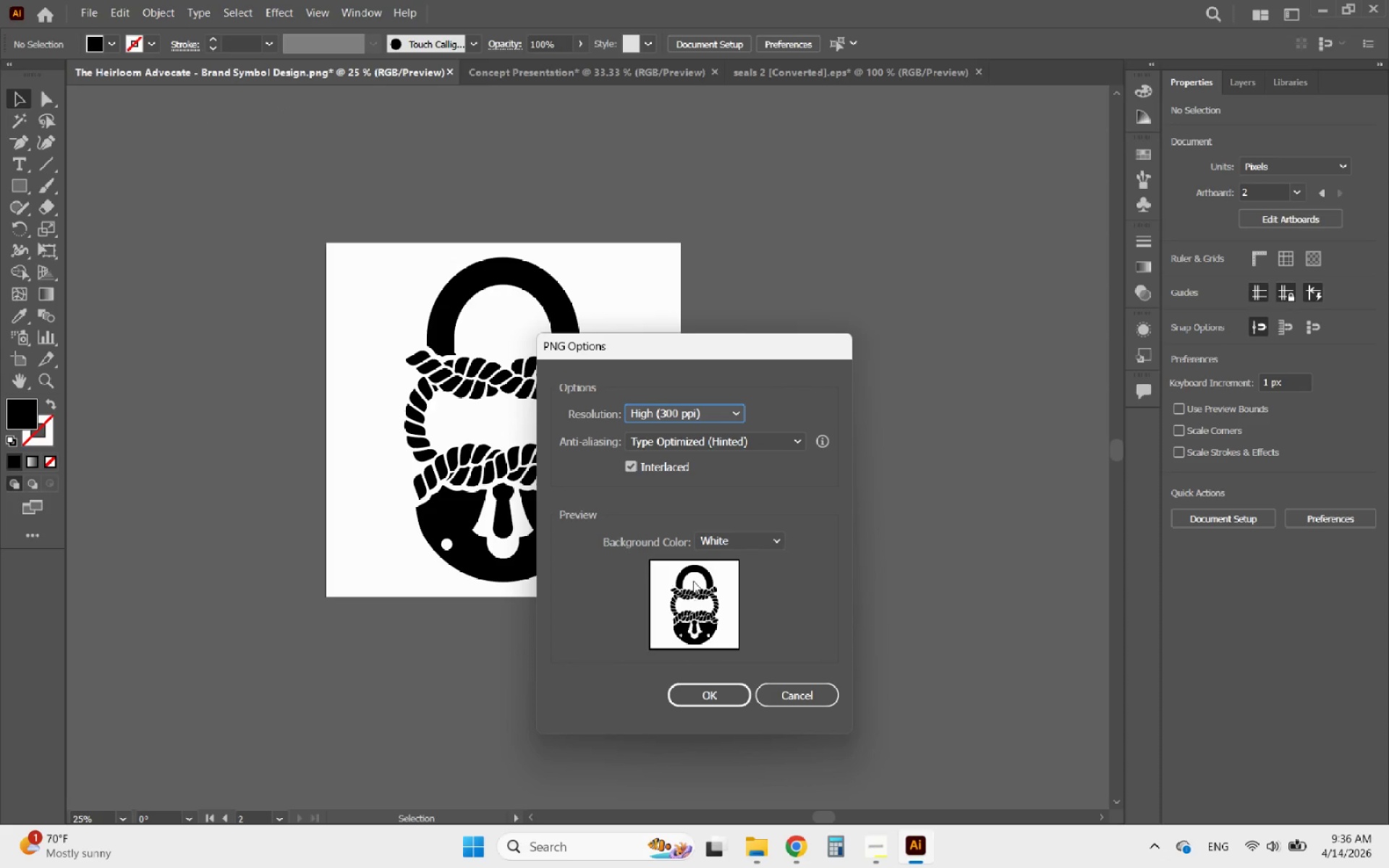 
left_click([732, 545])
 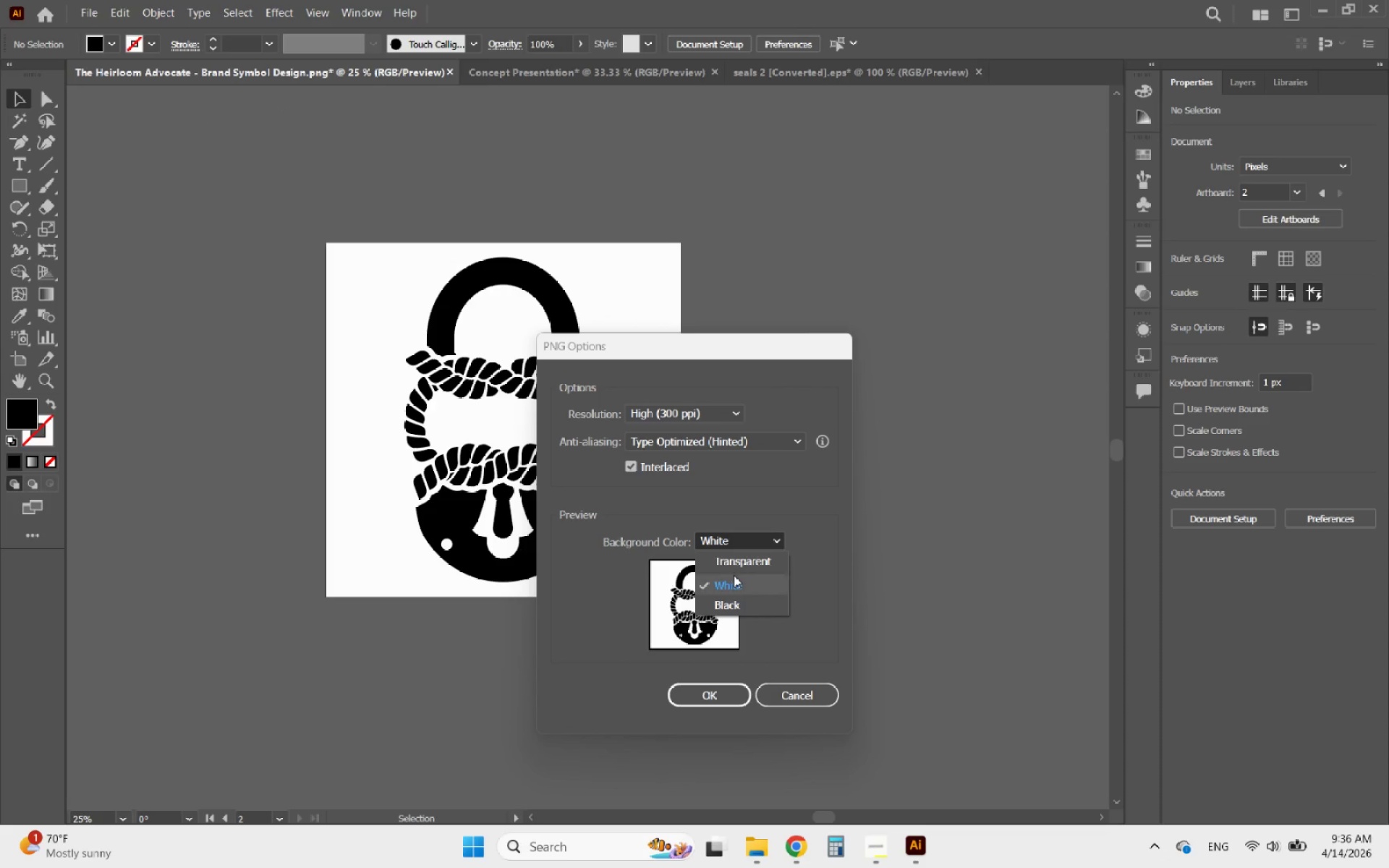 
left_click([744, 561])
 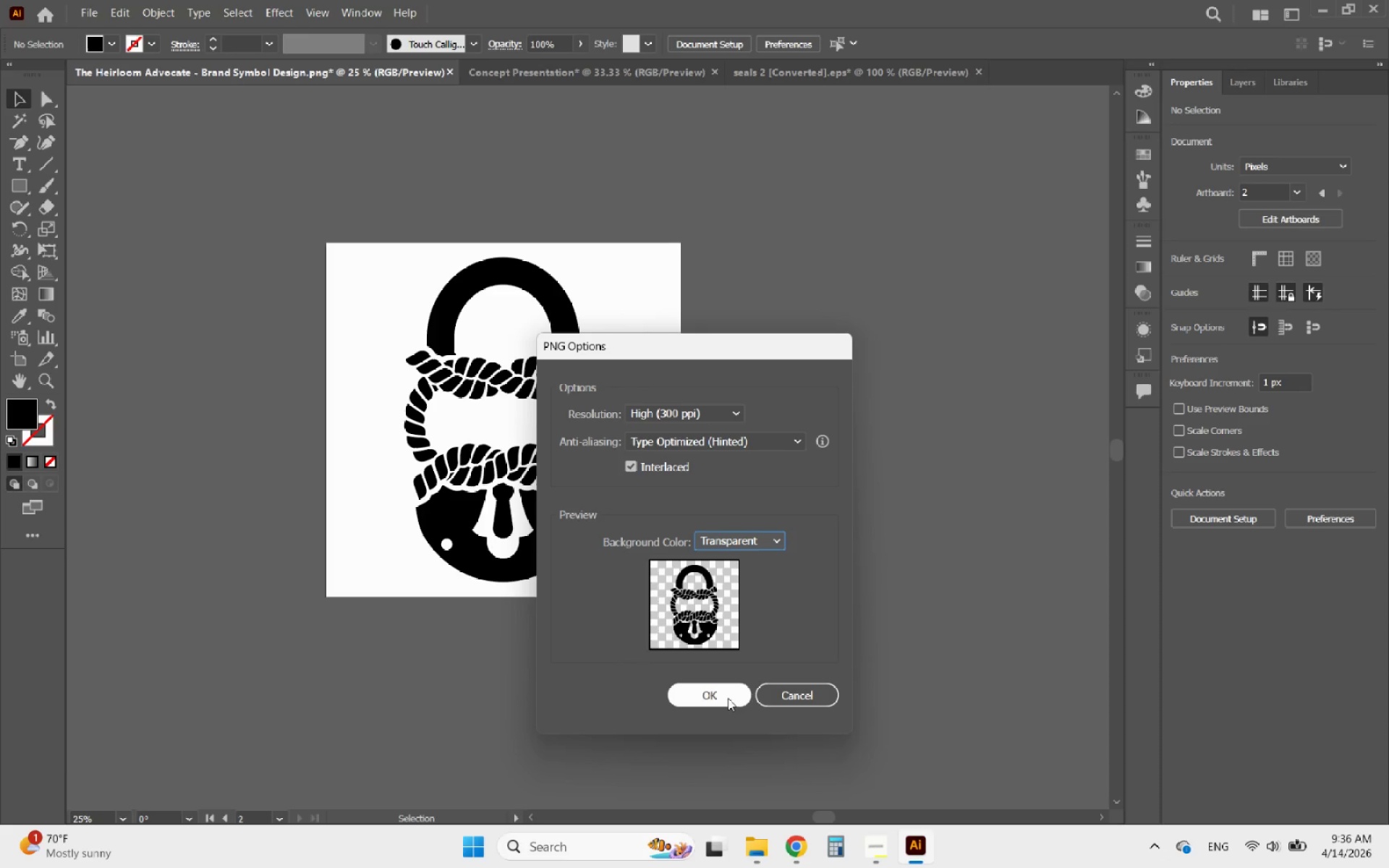 
left_click([731, 697])
 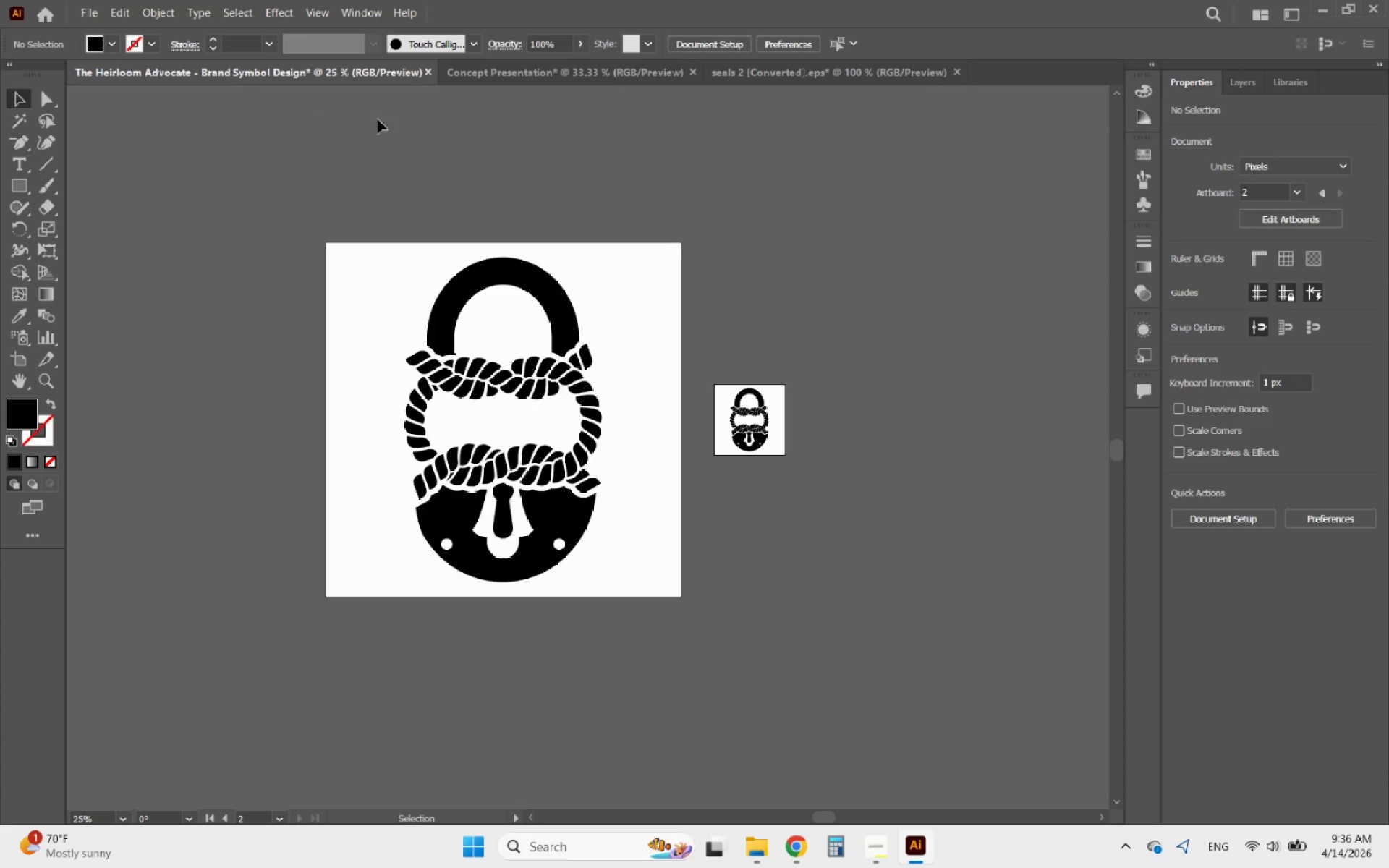 
left_click([723, 70])
 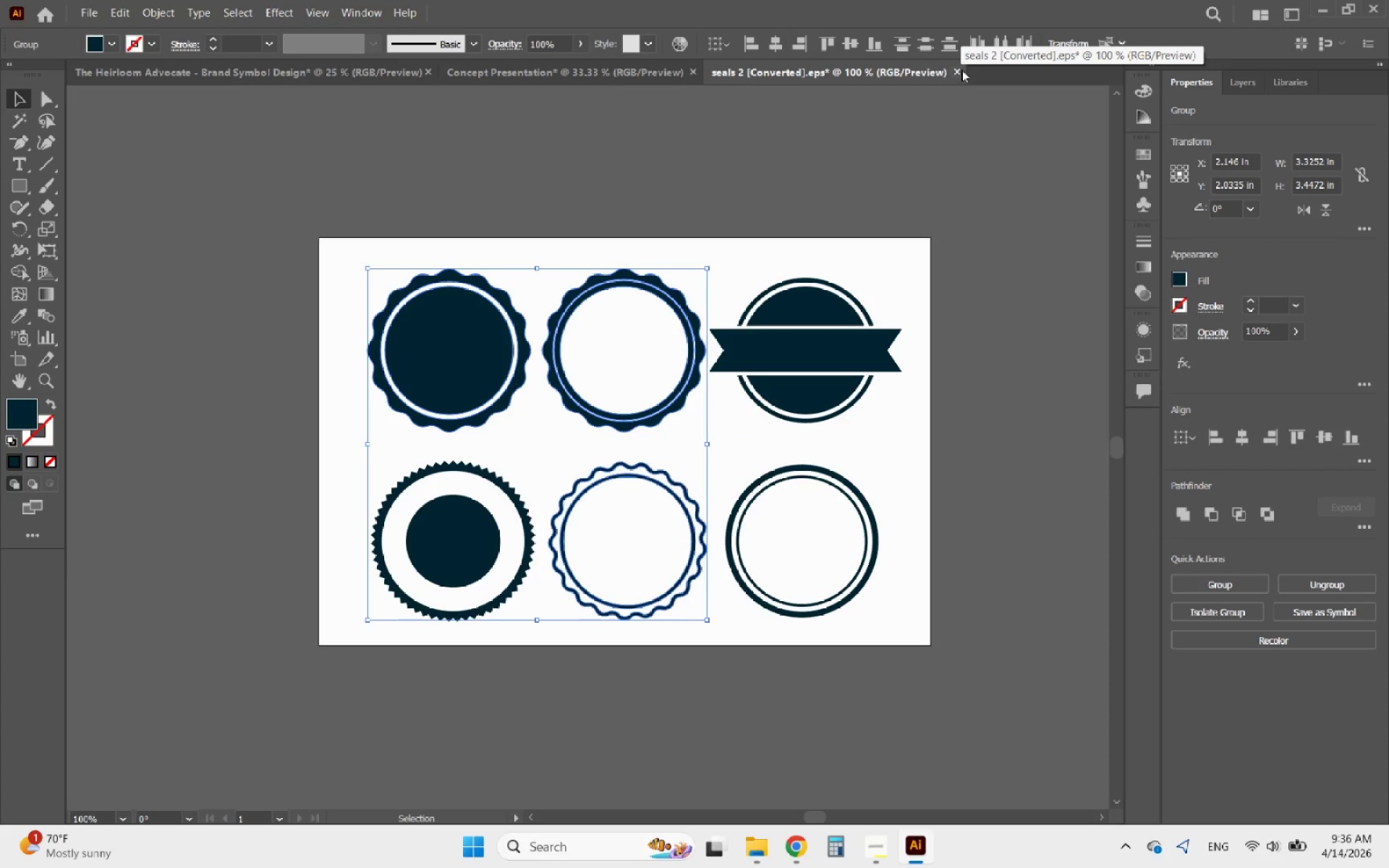 
left_click([956, 69])
 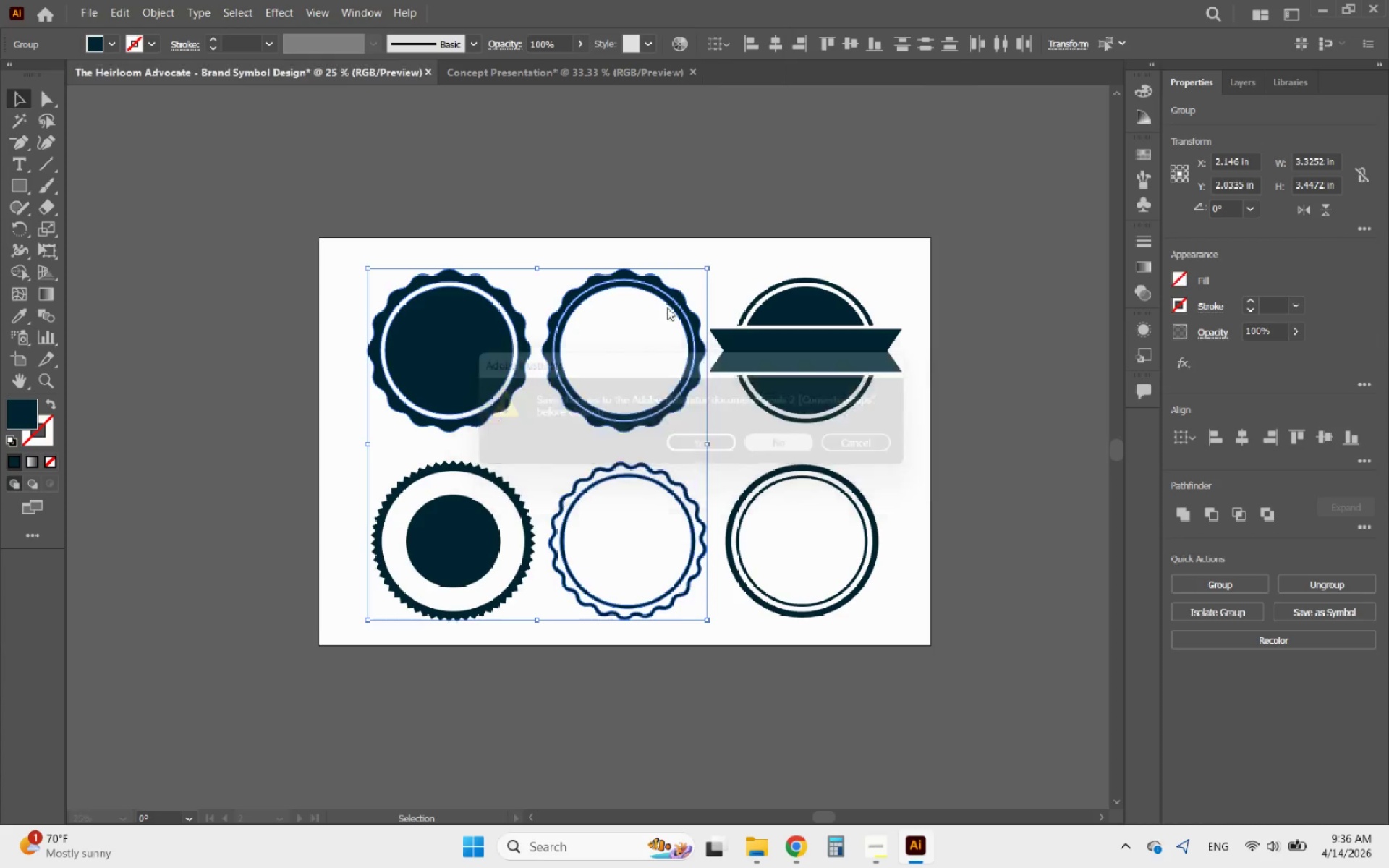 
left_click([590, 81])
 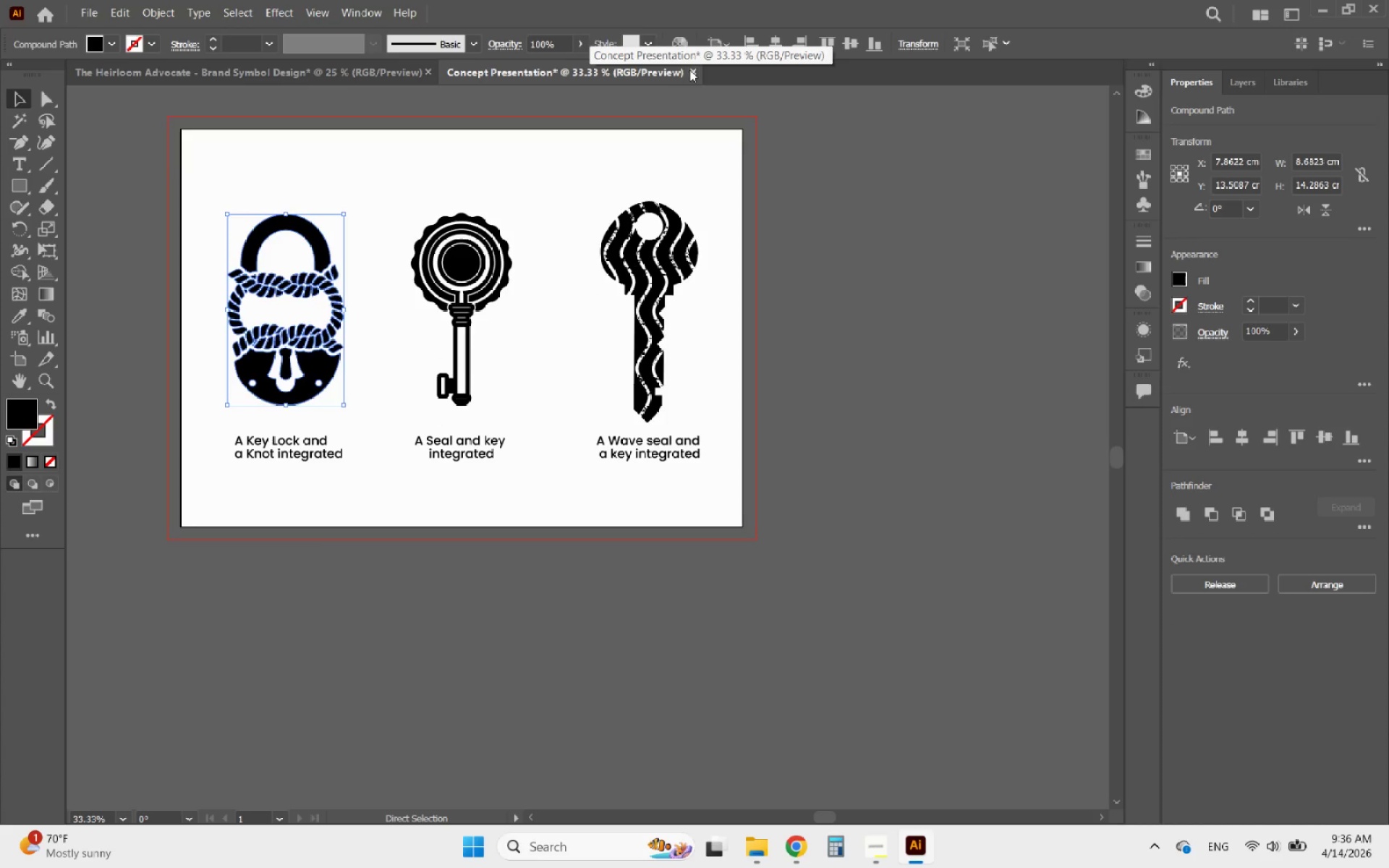 
left_click([79, 12])
 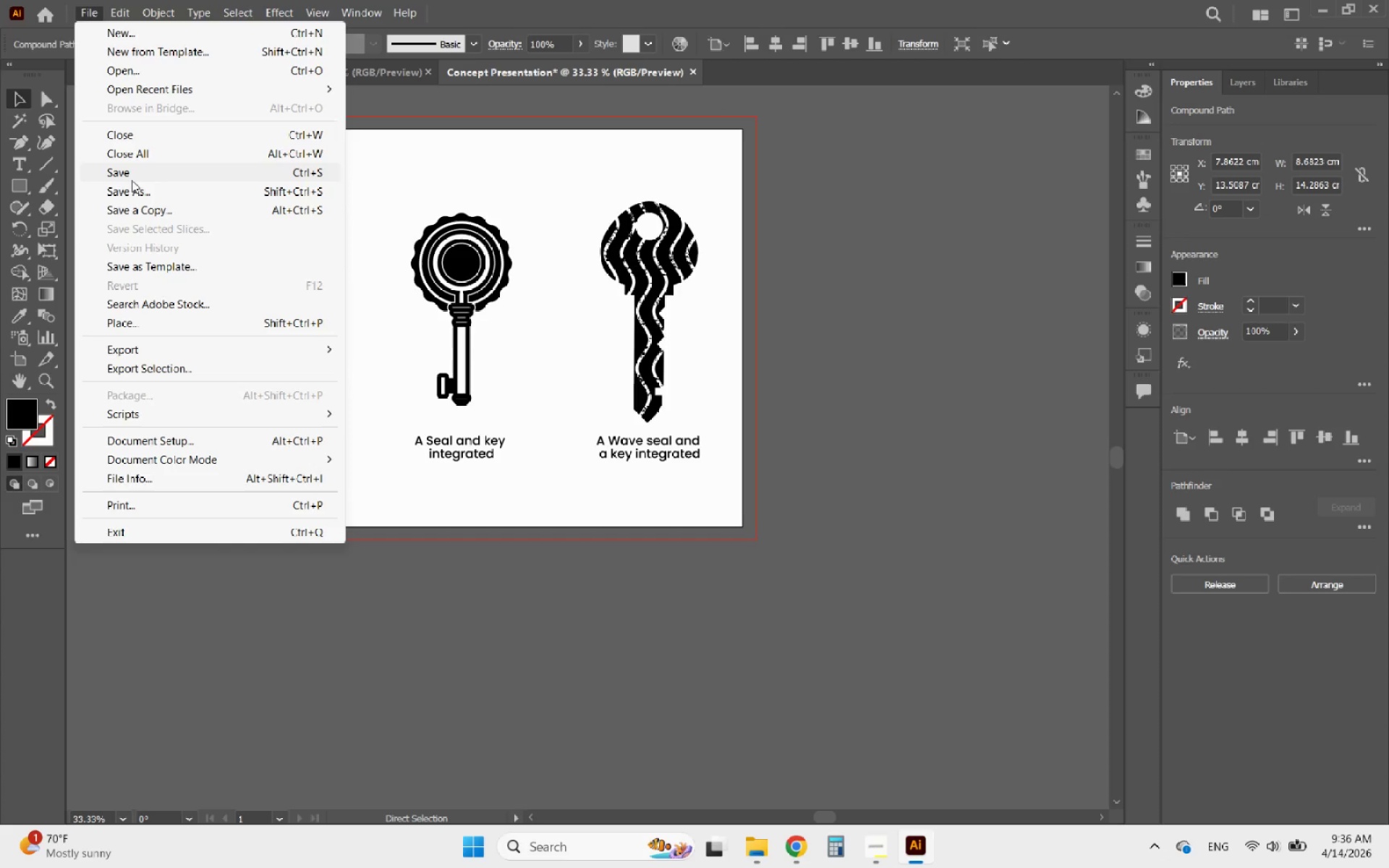 
mouse_move([142, 175])
 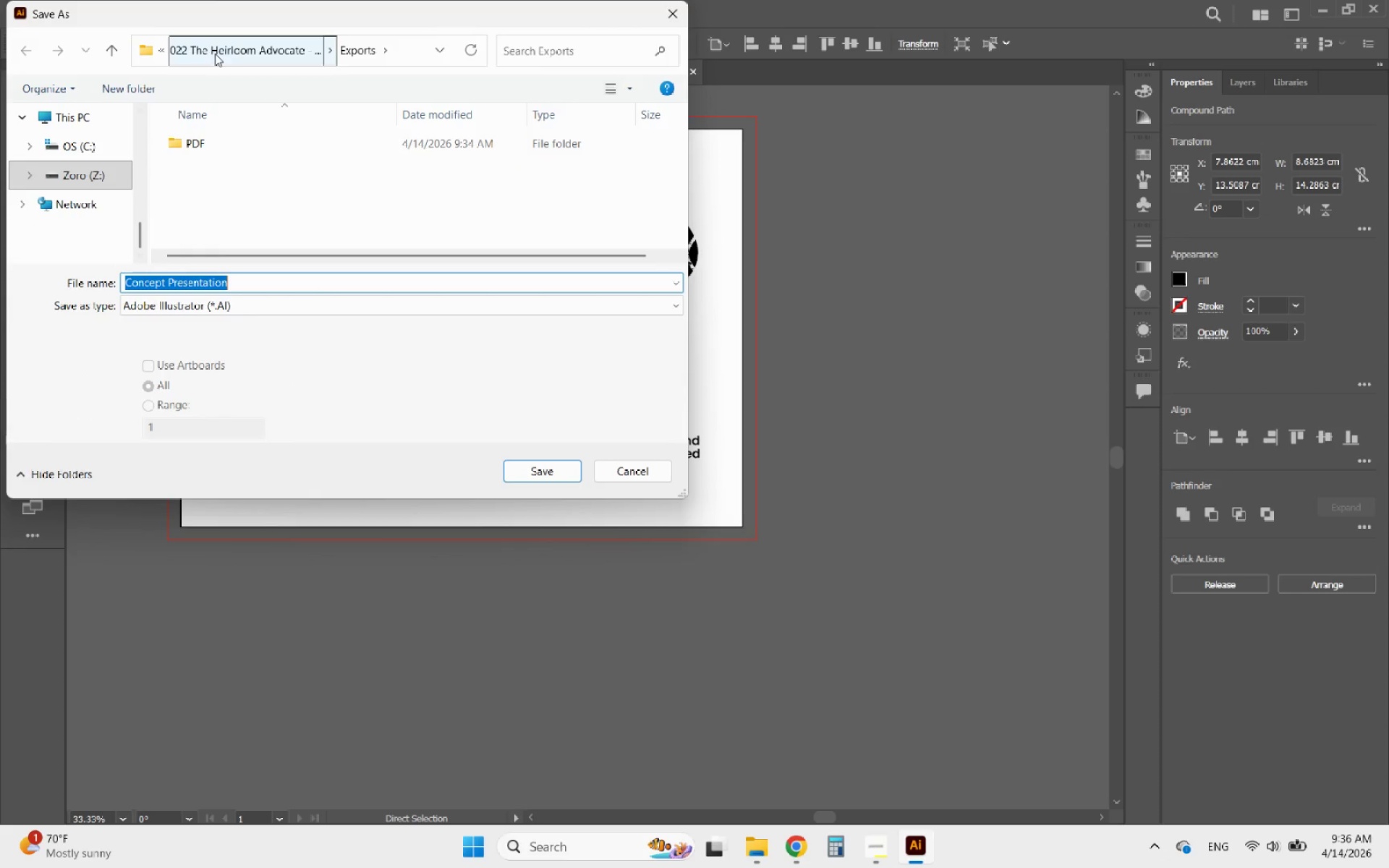 
left_click([218, 52])
 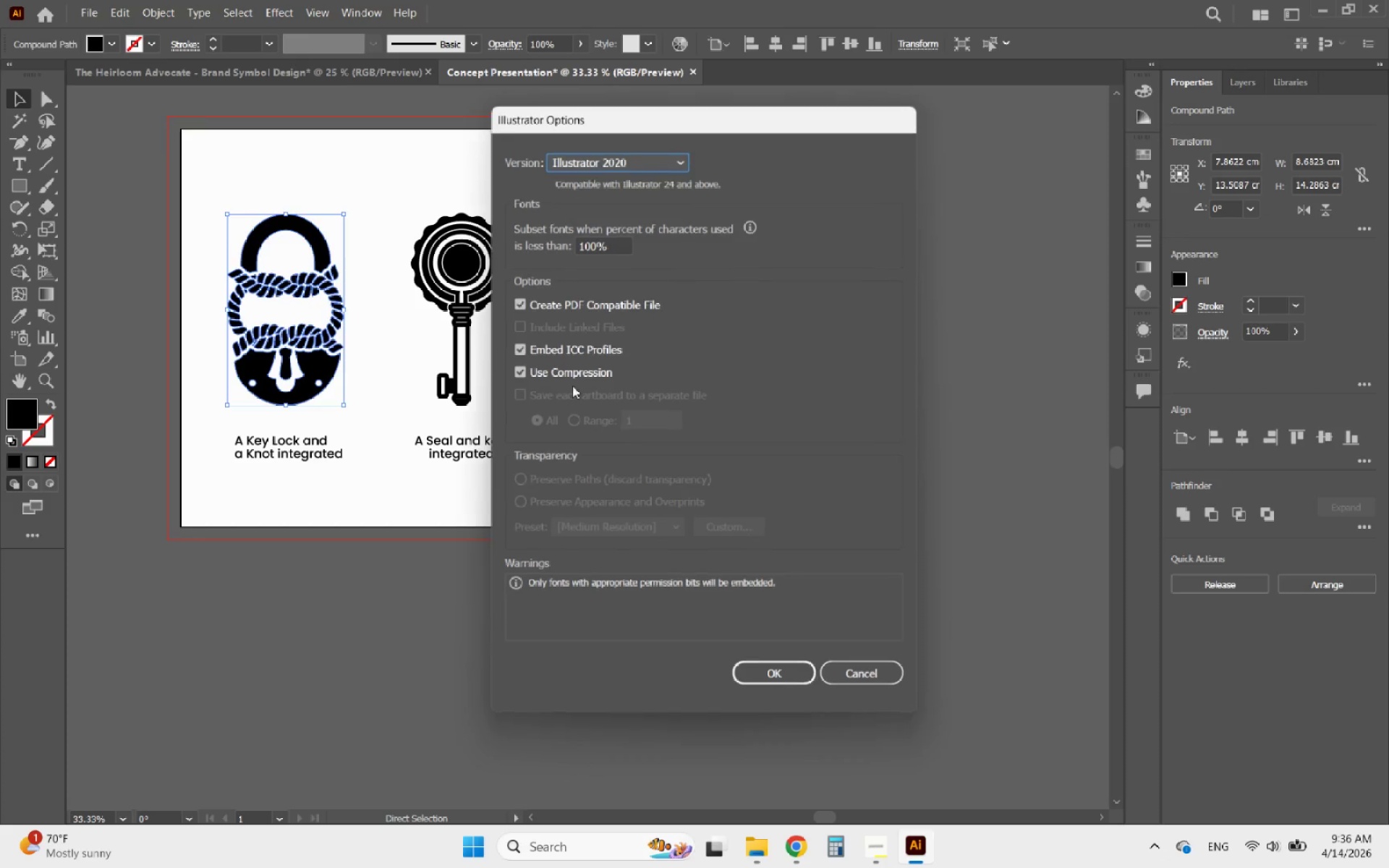 
left_click([768, 687])
 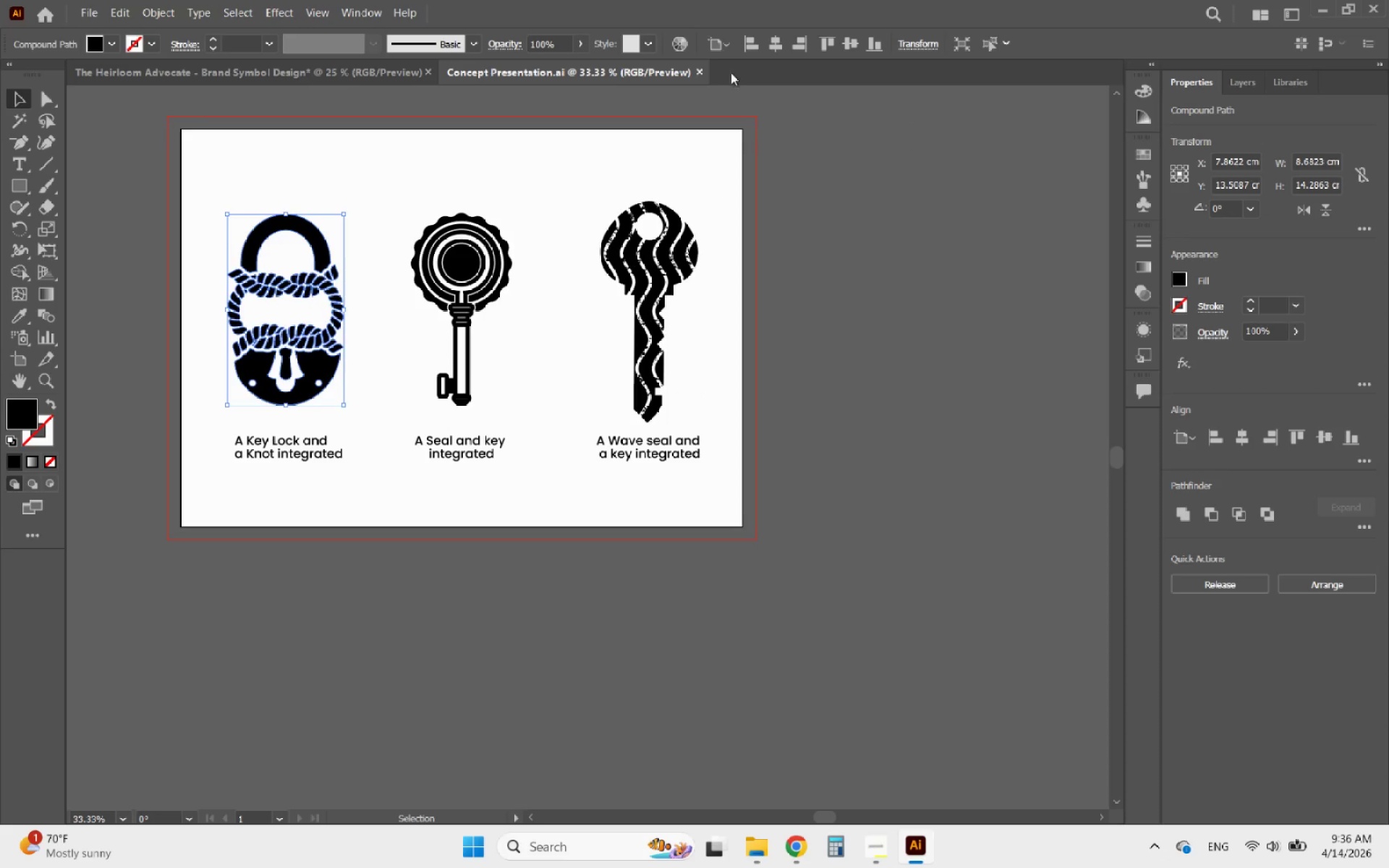 
left_click([699, 75])
 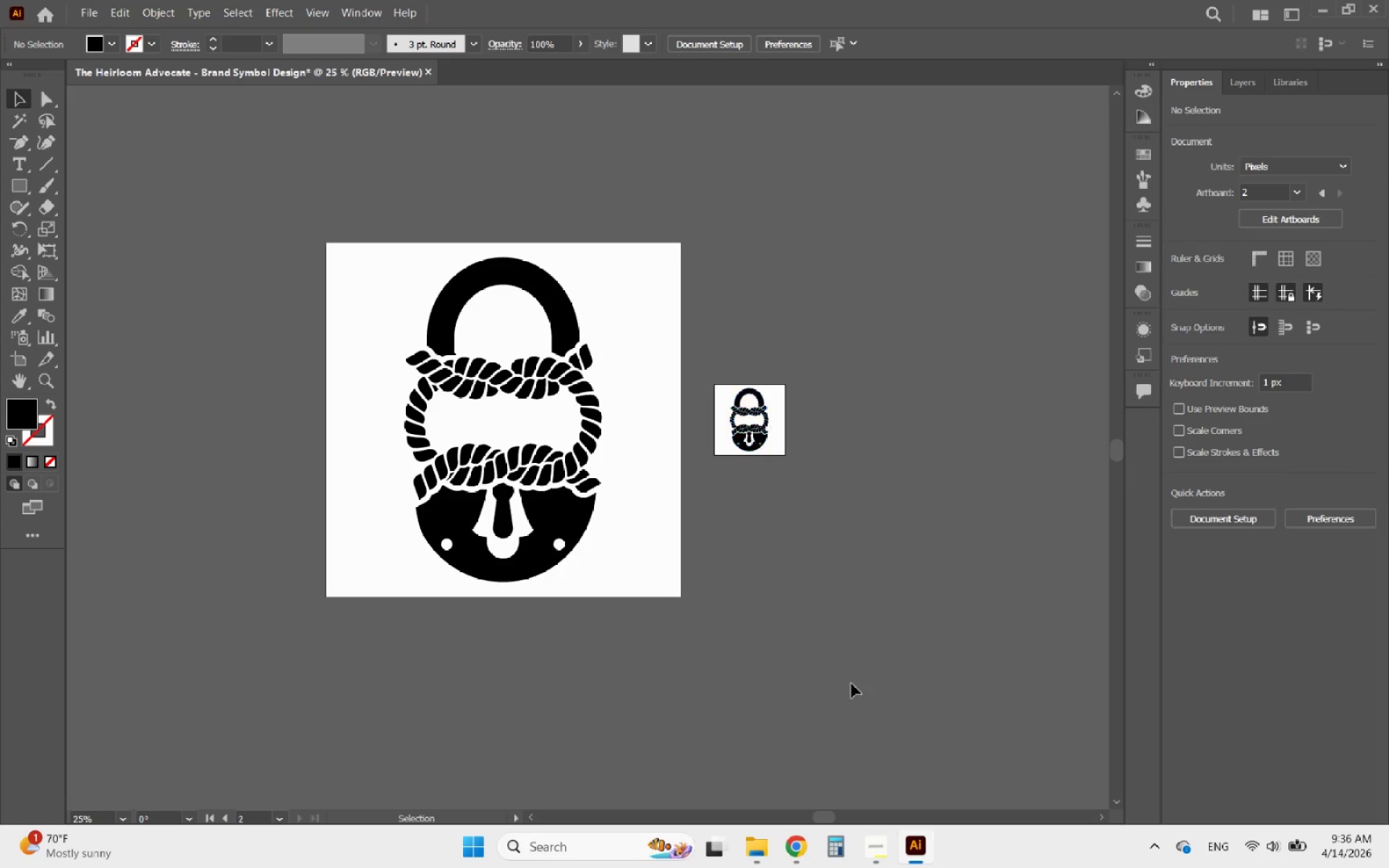 
left_click([741, 852])
 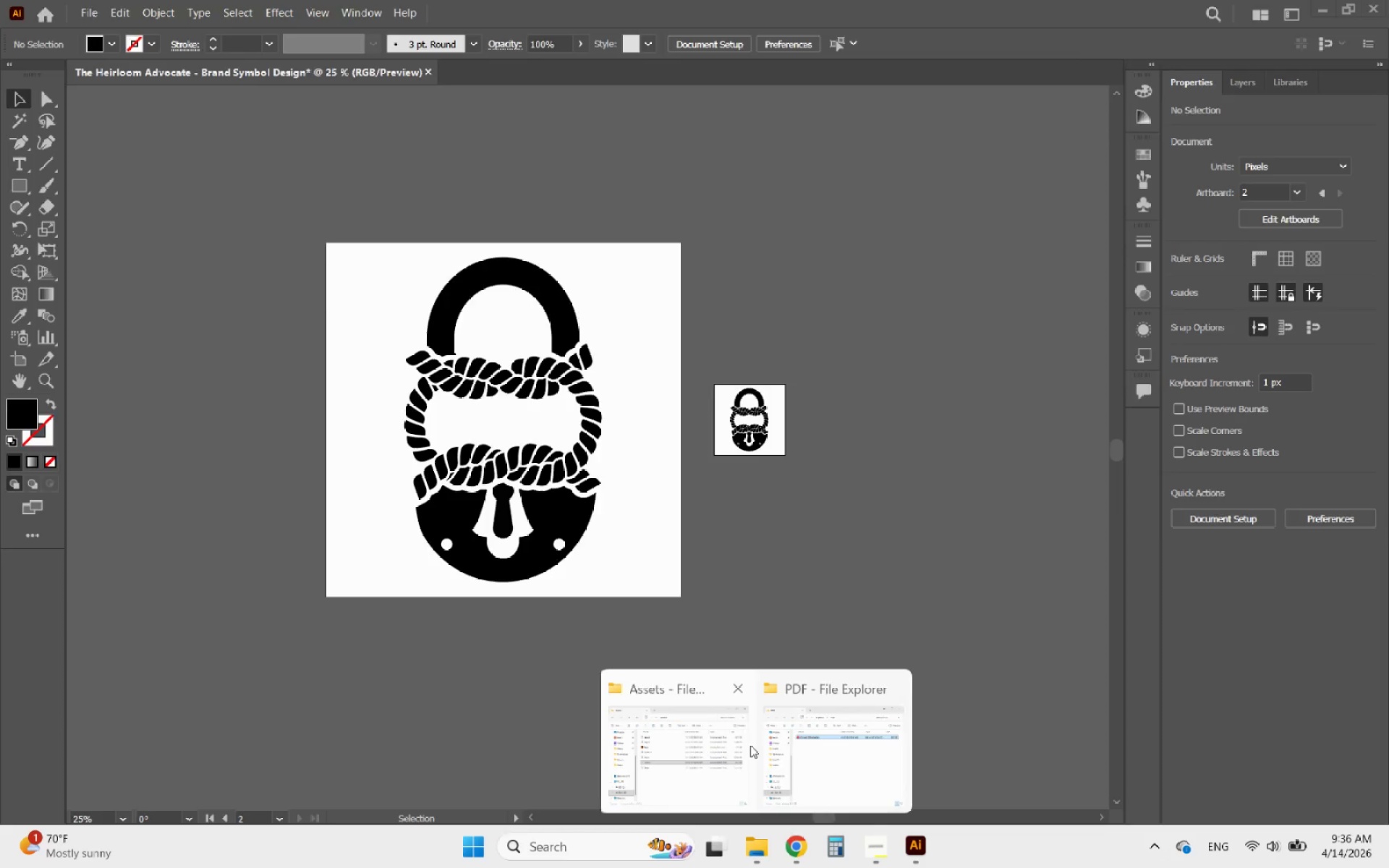 
mouse_move([734, 694])
 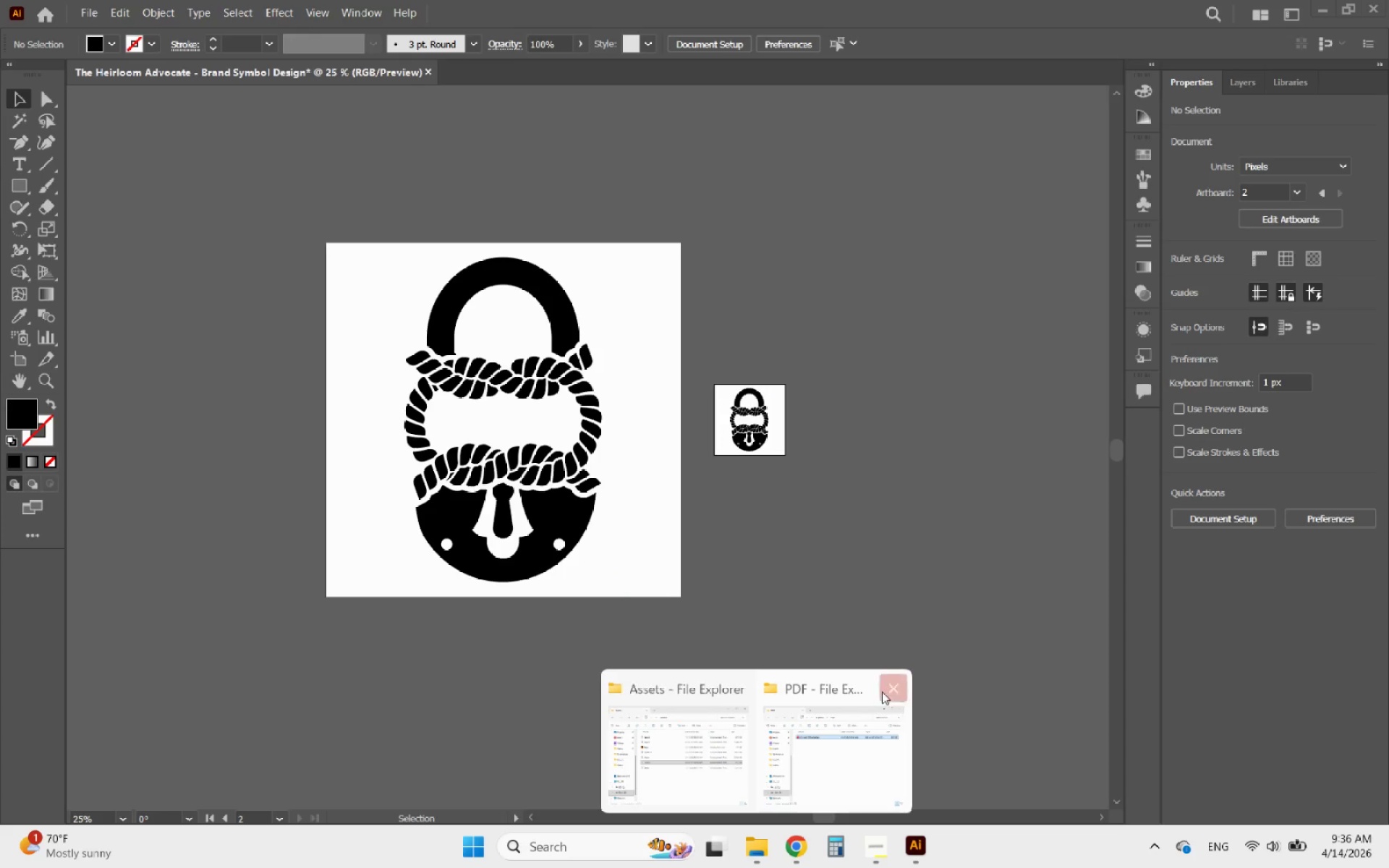 
left_click([887, 689])
 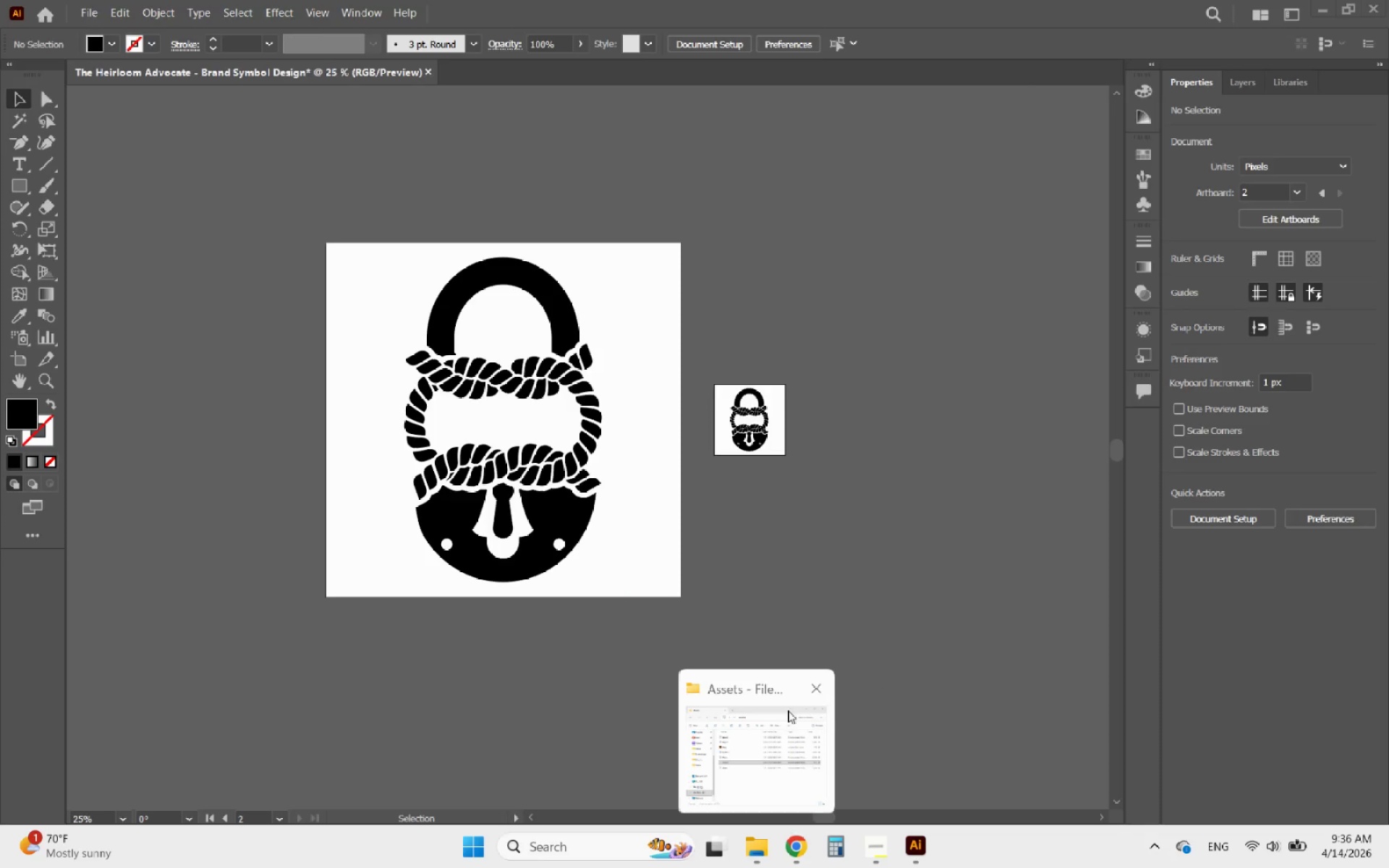 
left_click([776, 716])
 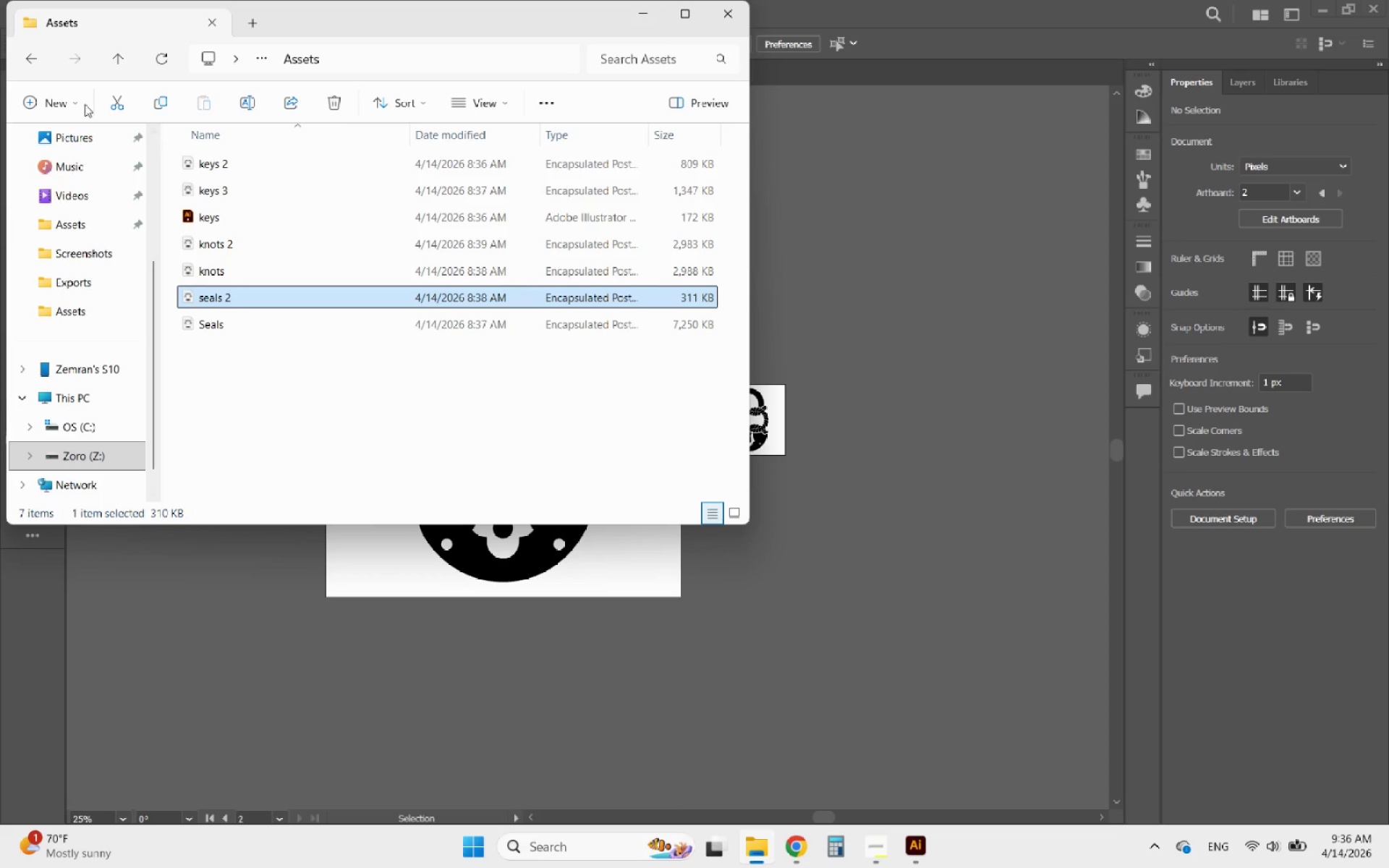 
left_click([25, 64])
 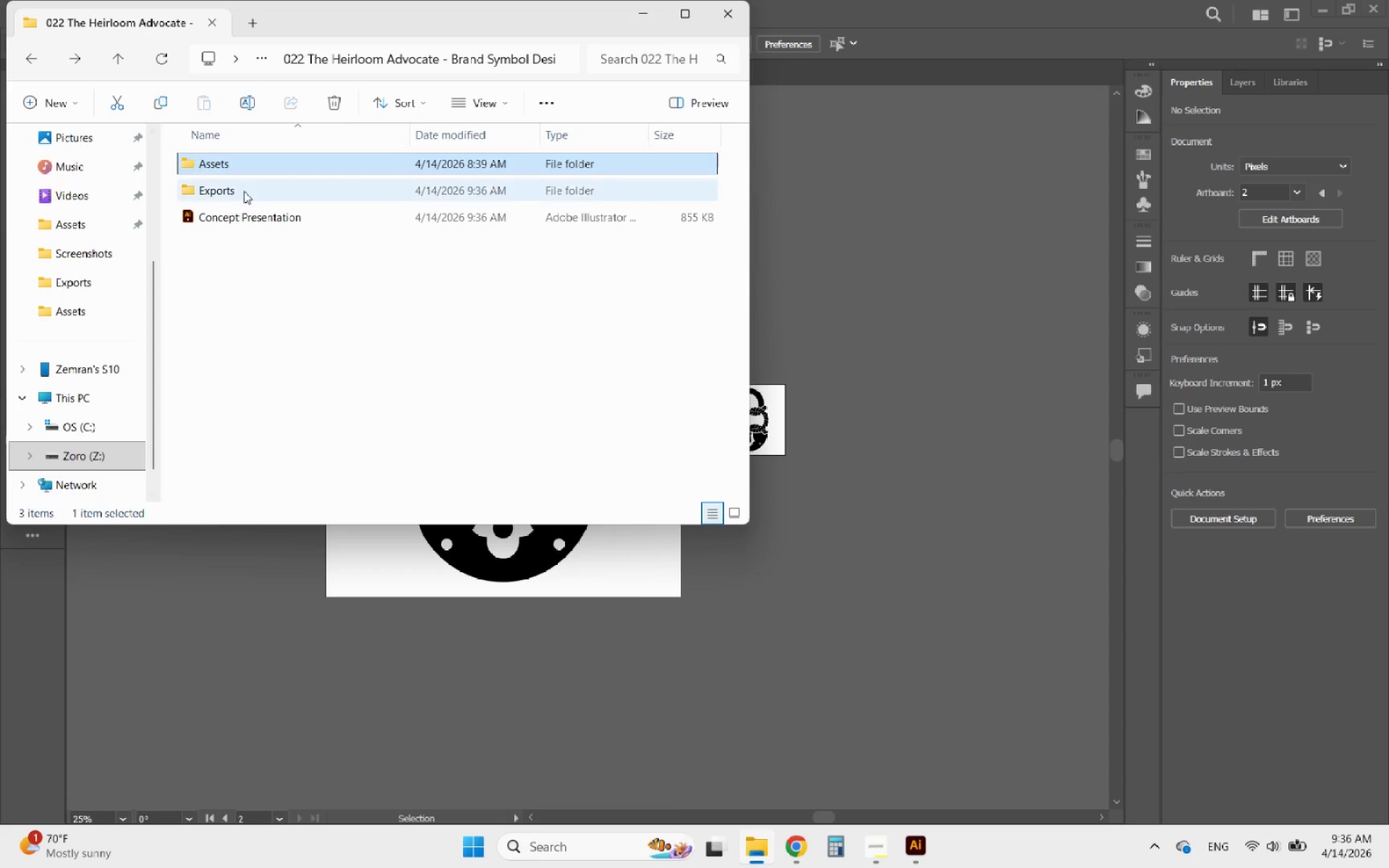 
double_click([244, 191])
 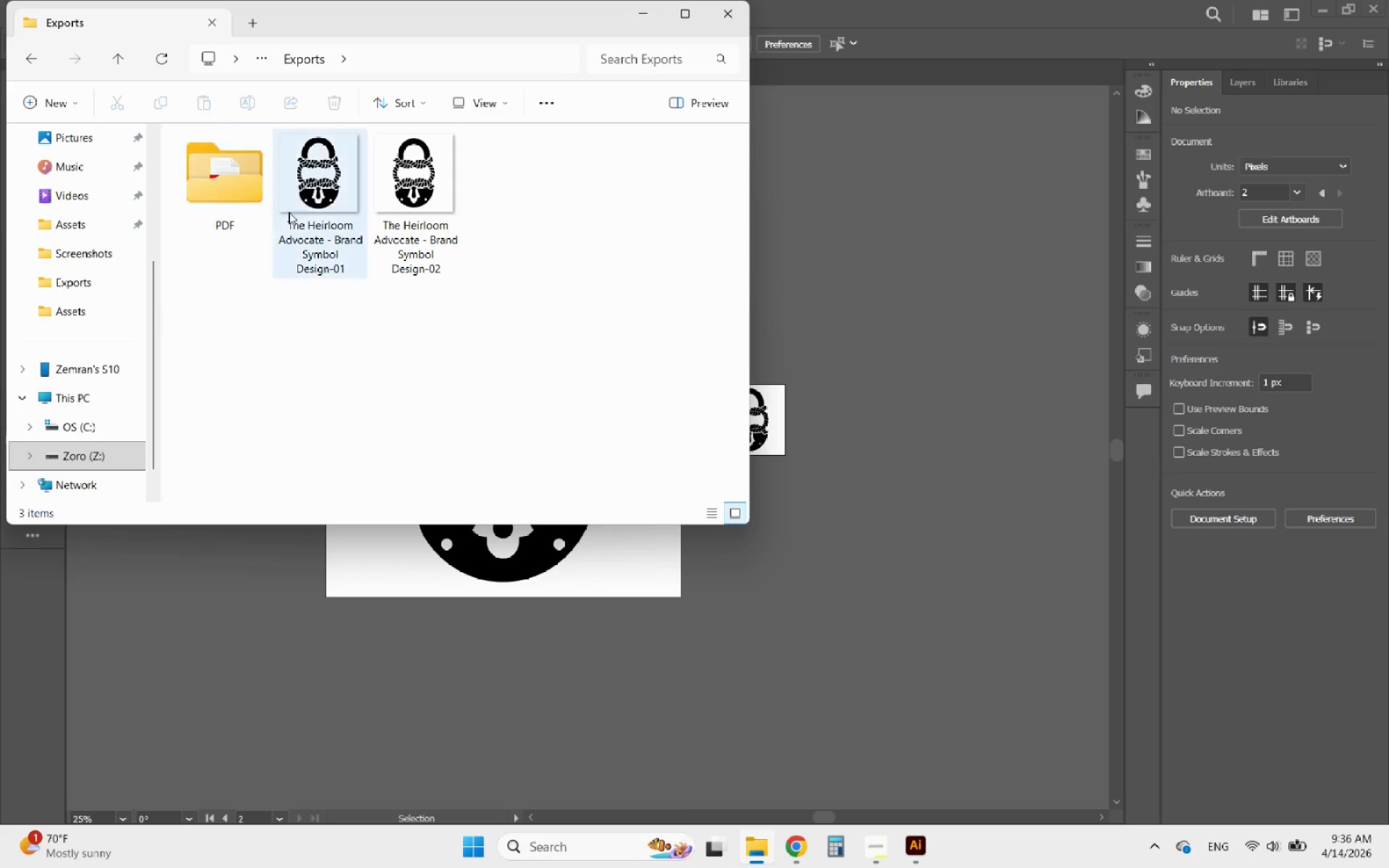 
double_click([310, 205])
 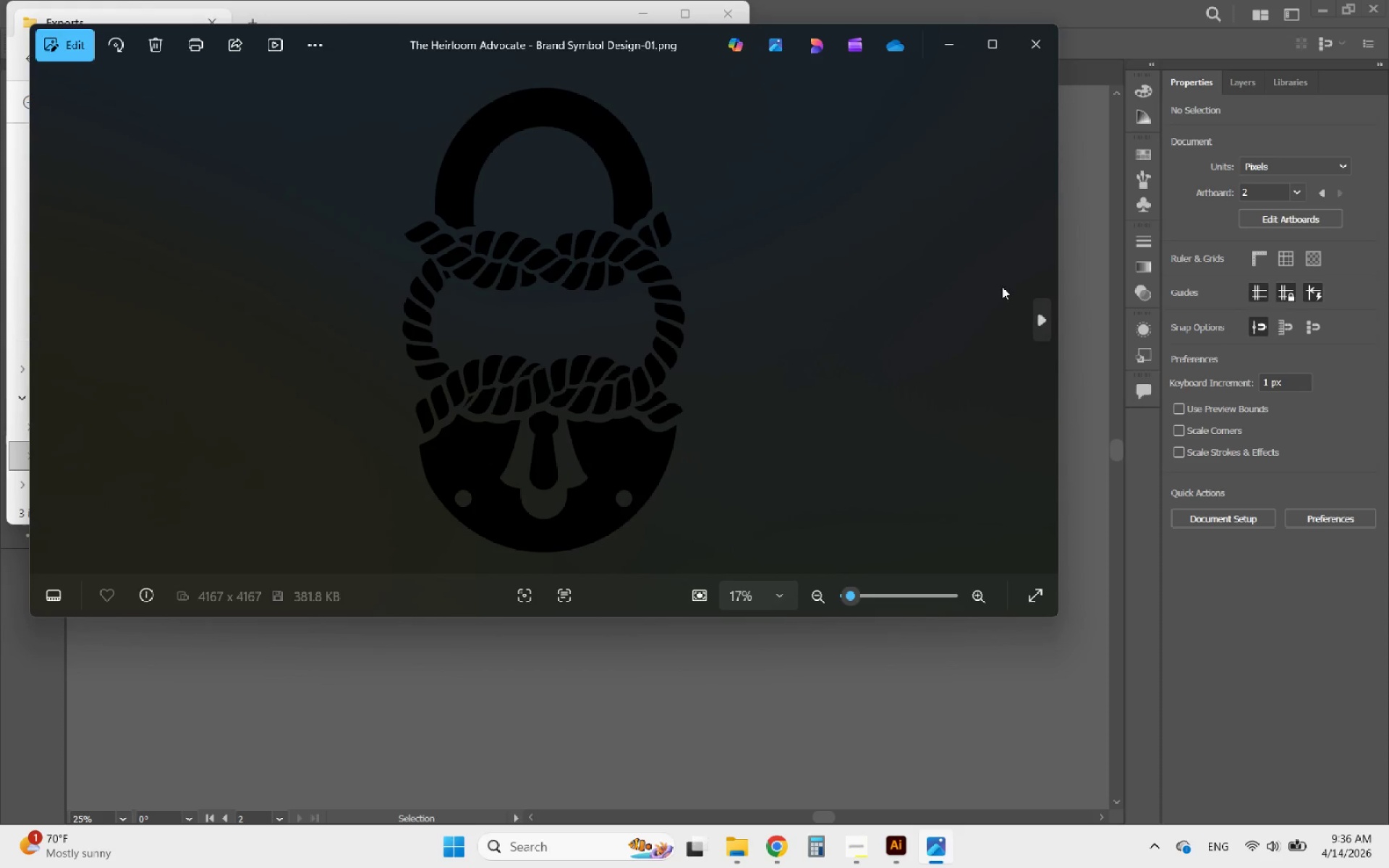 
left_click([1045, 318])
 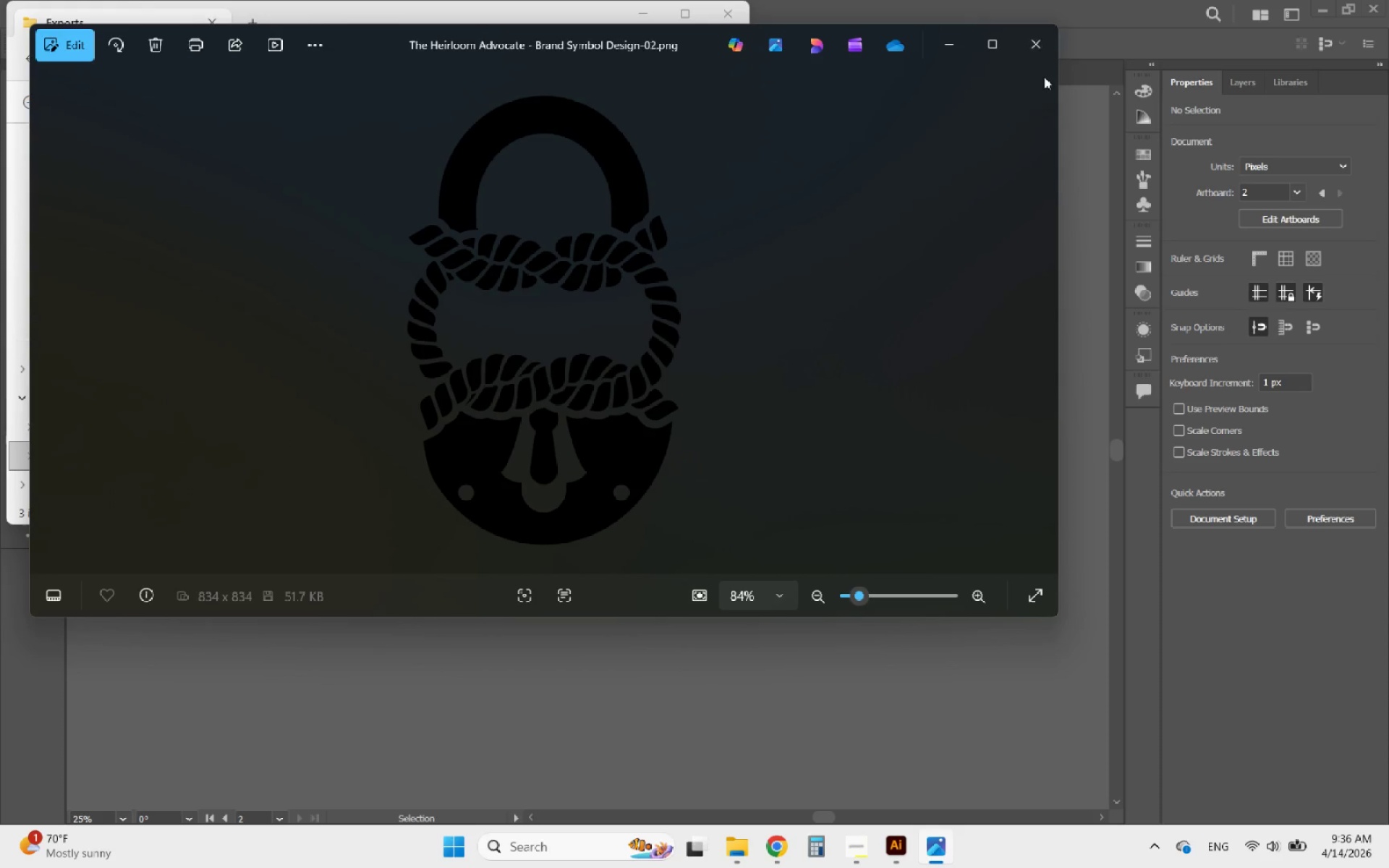 
left_click([1042, 52])
 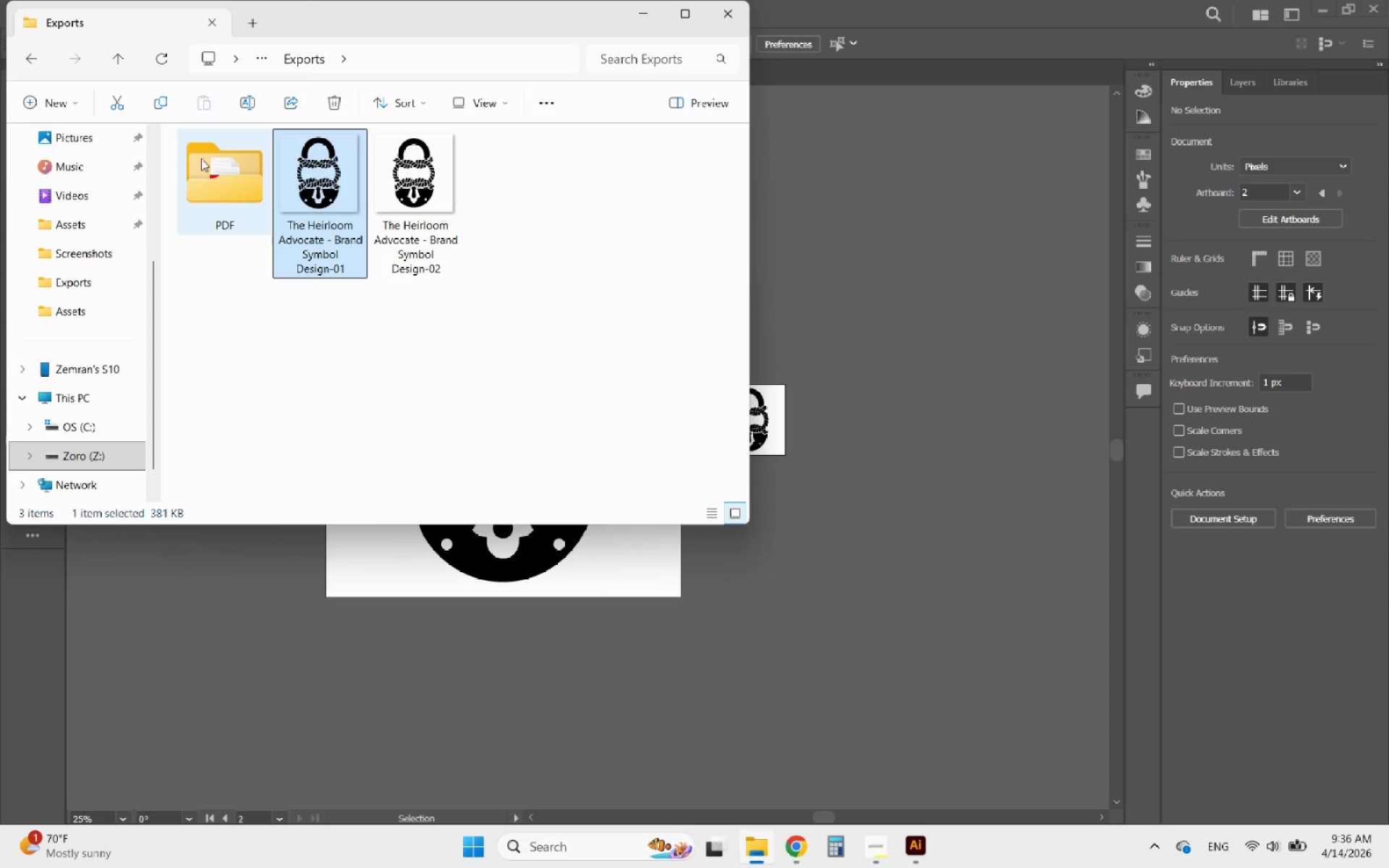 
double_click([229, 168])
 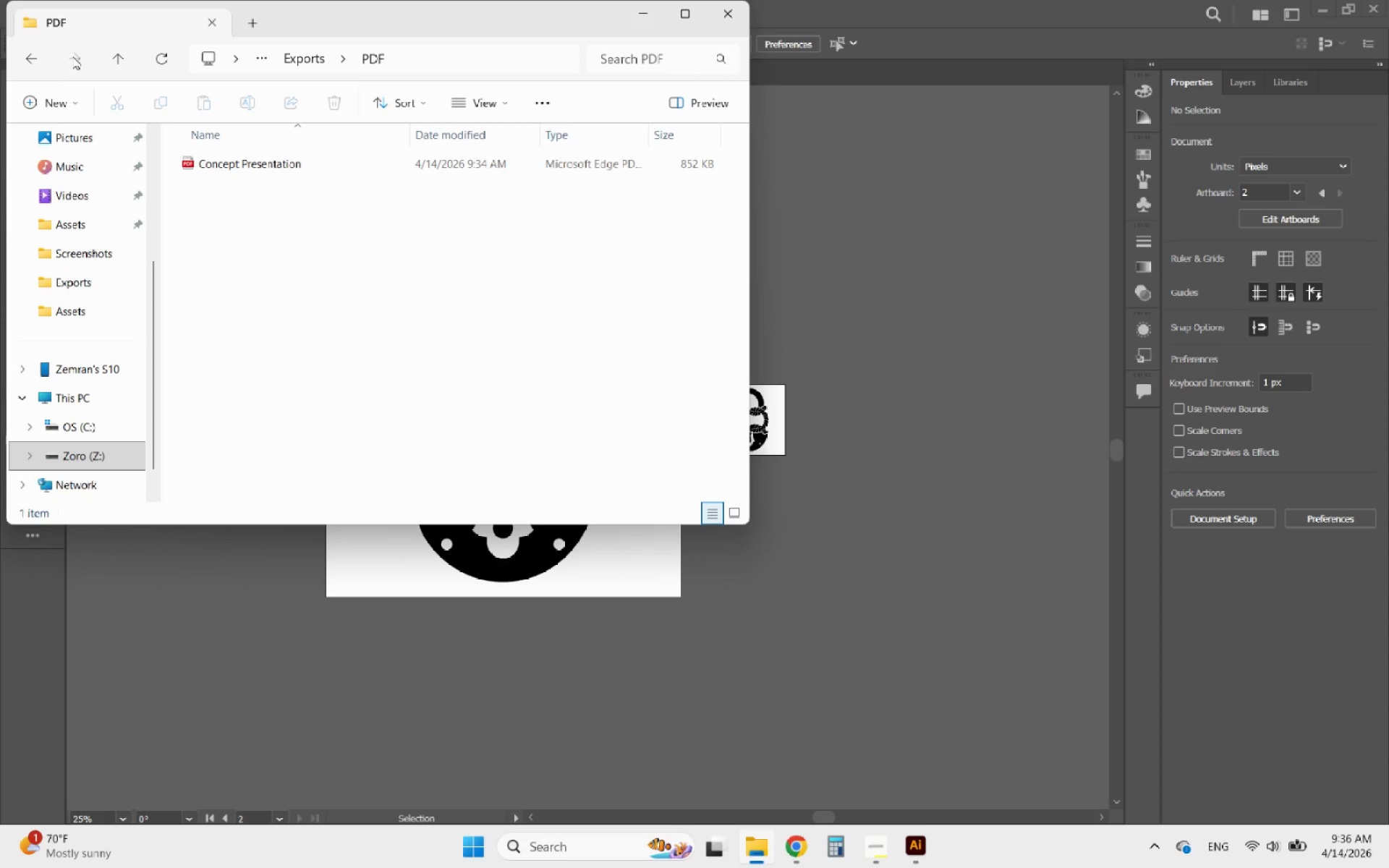 
left_click([36, 60])
 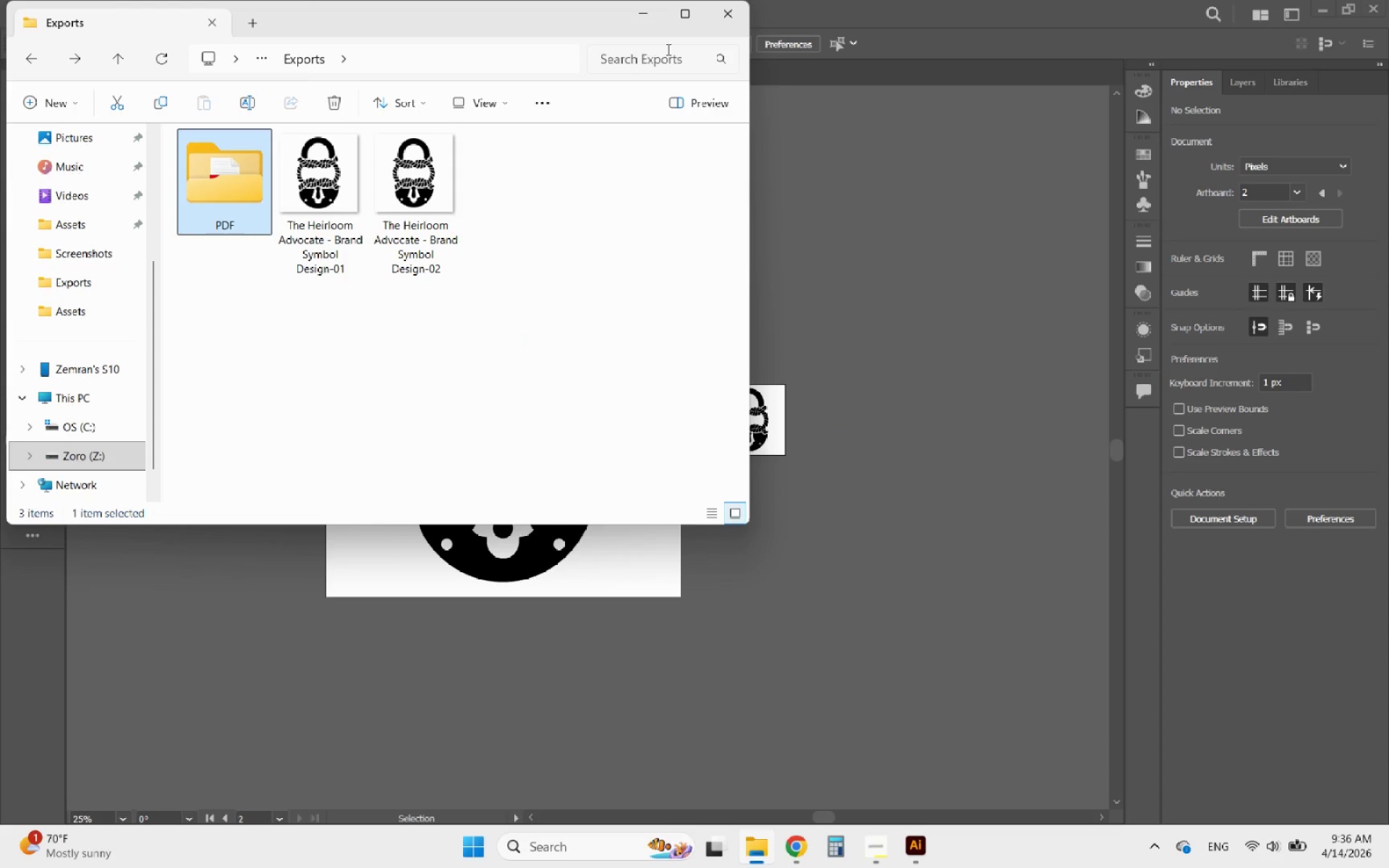 
left_click([637, 21])
 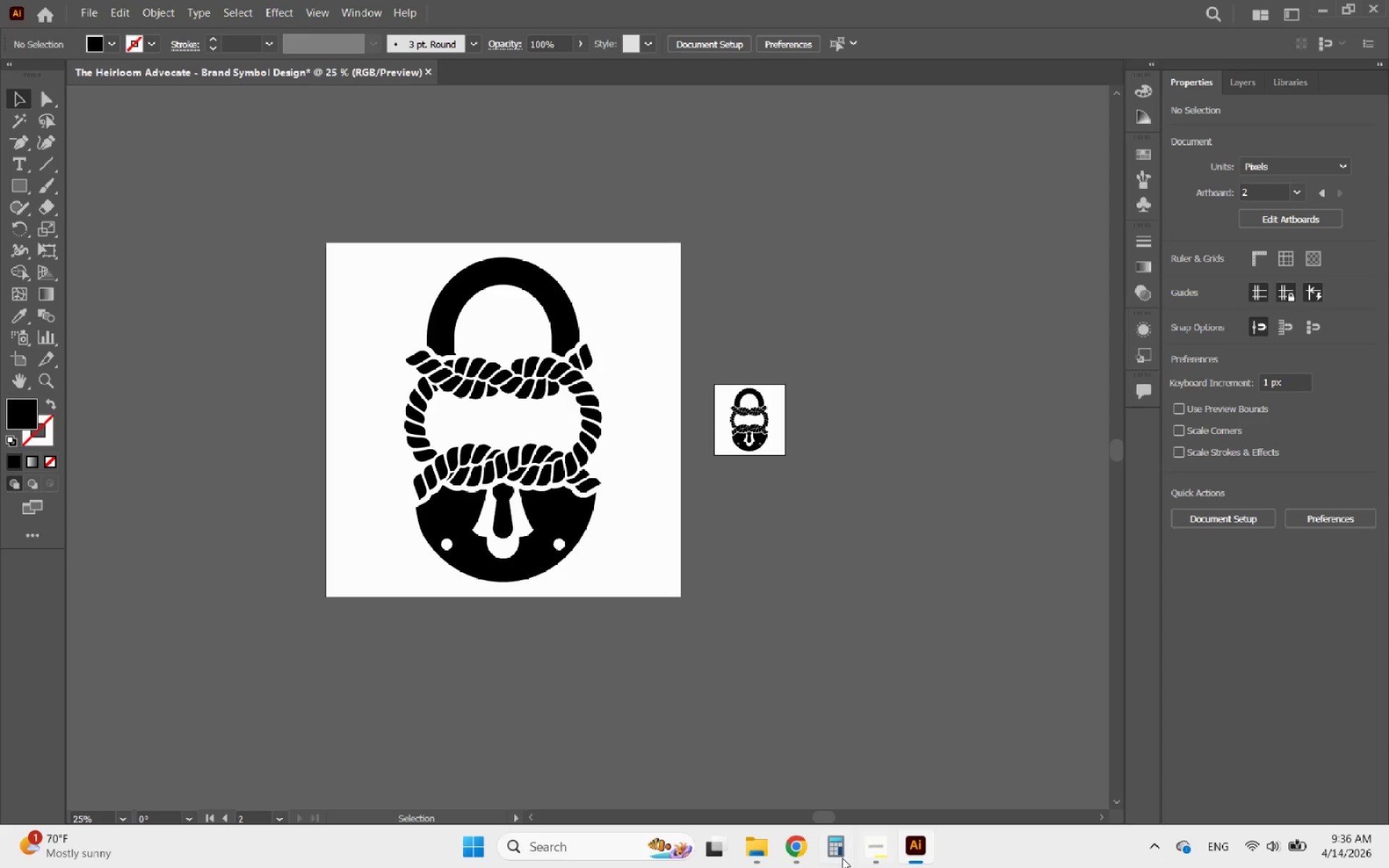 
left_click([871, 839])